 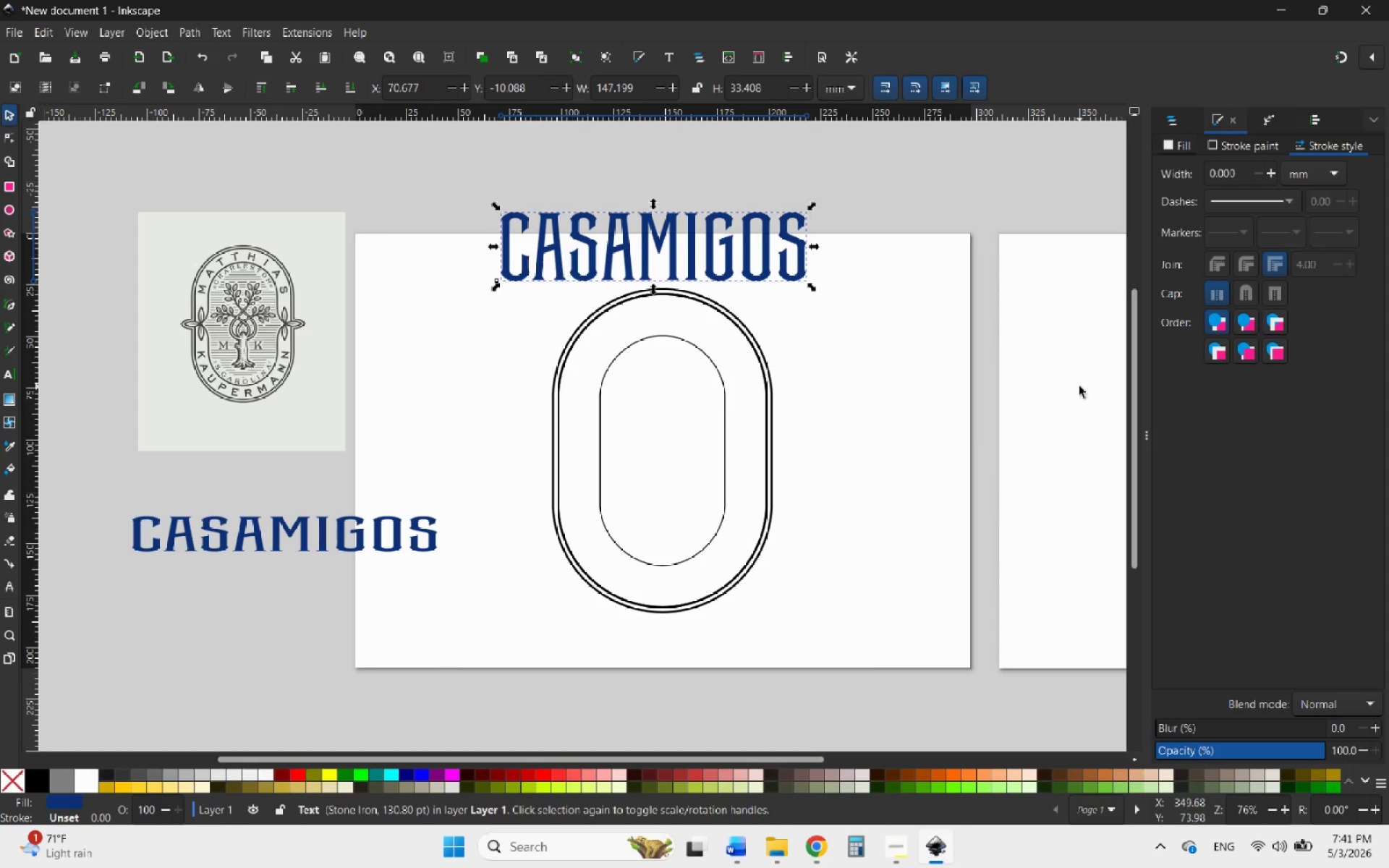 
scroll: coordinate [514, 432], scroll_direction: down, amount: 2.0
 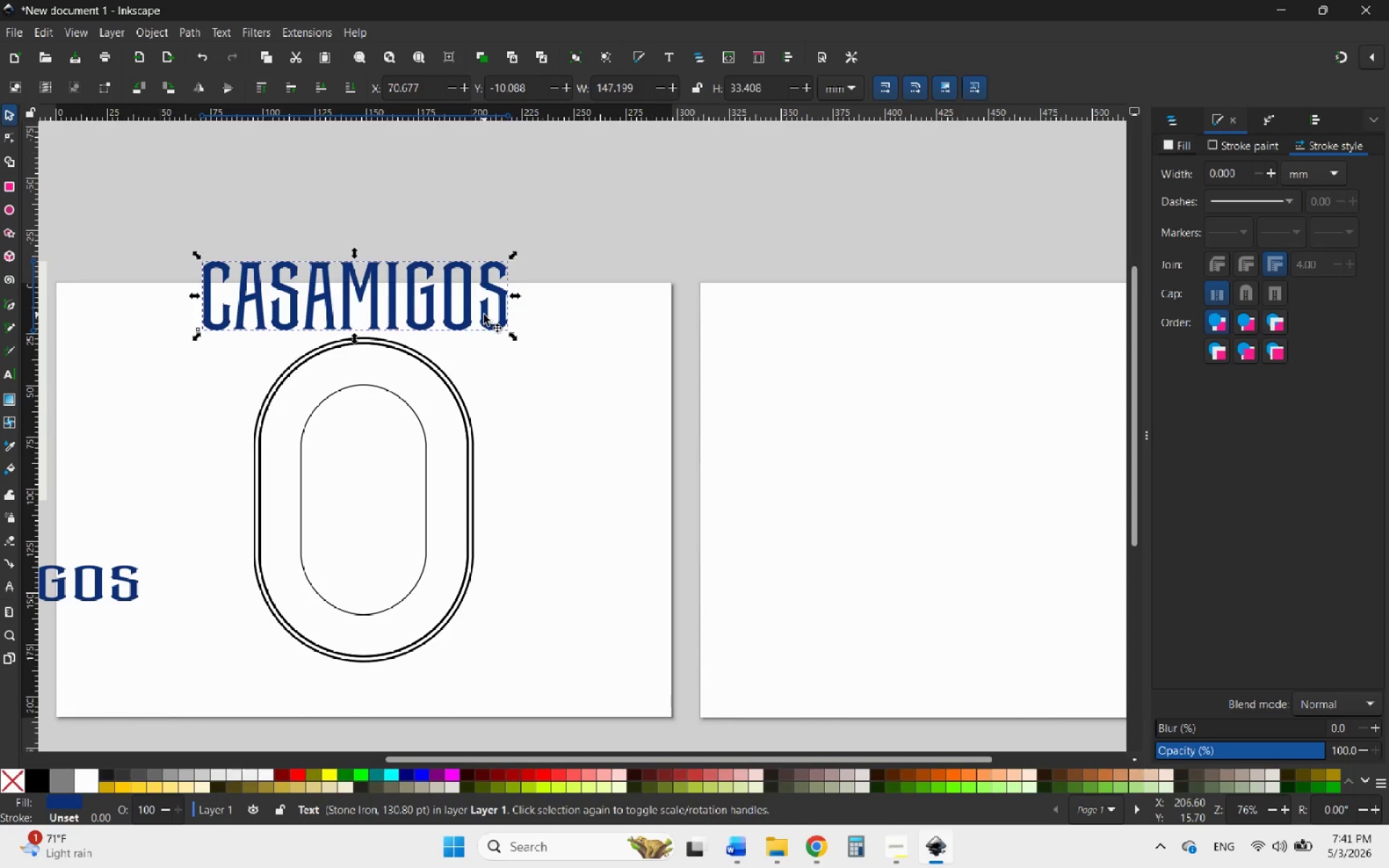 
left_click_drag(start_coordinate=[484, 315], to_coordinate=[1047, 344])
 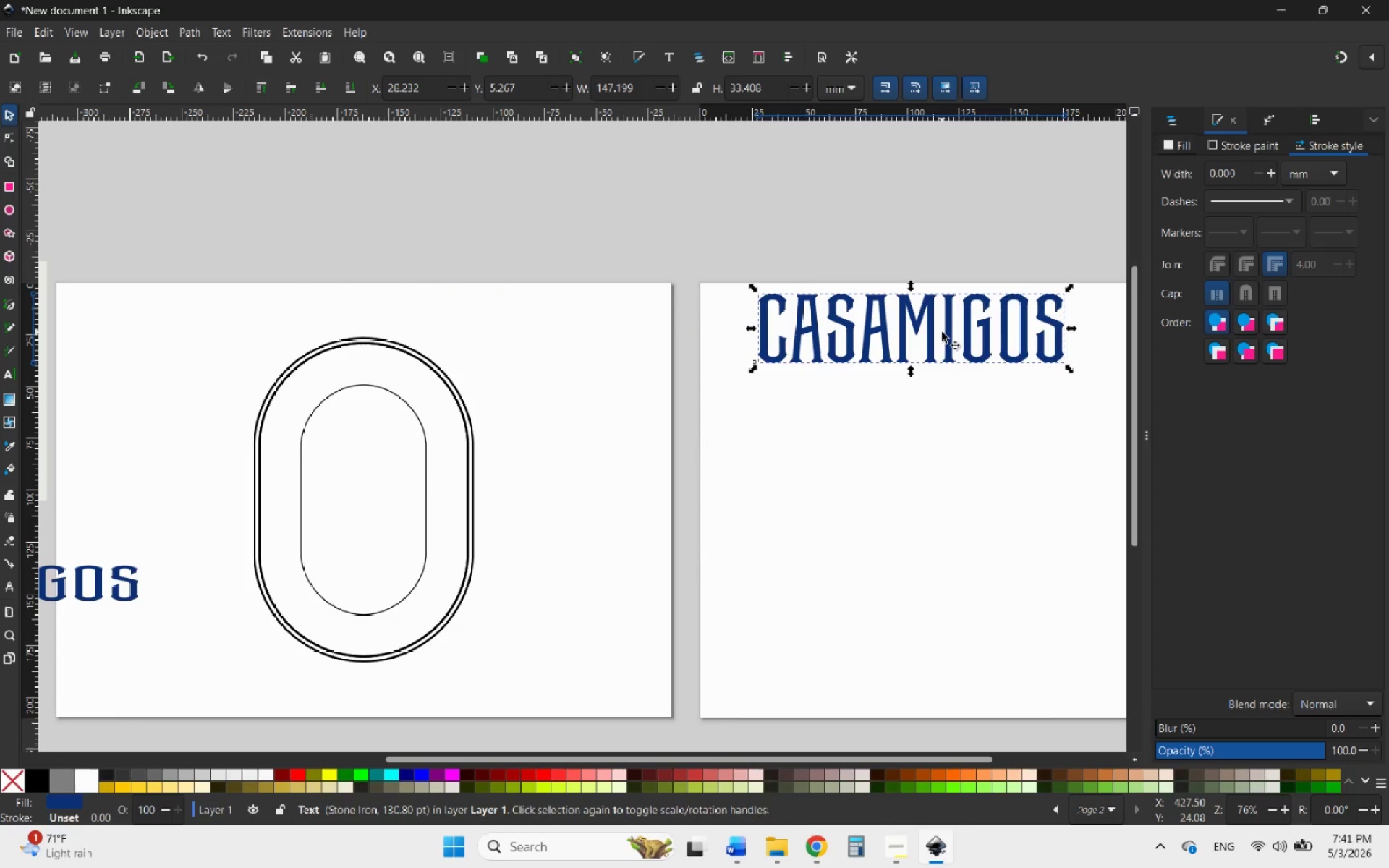 
right_click([942, 332])
 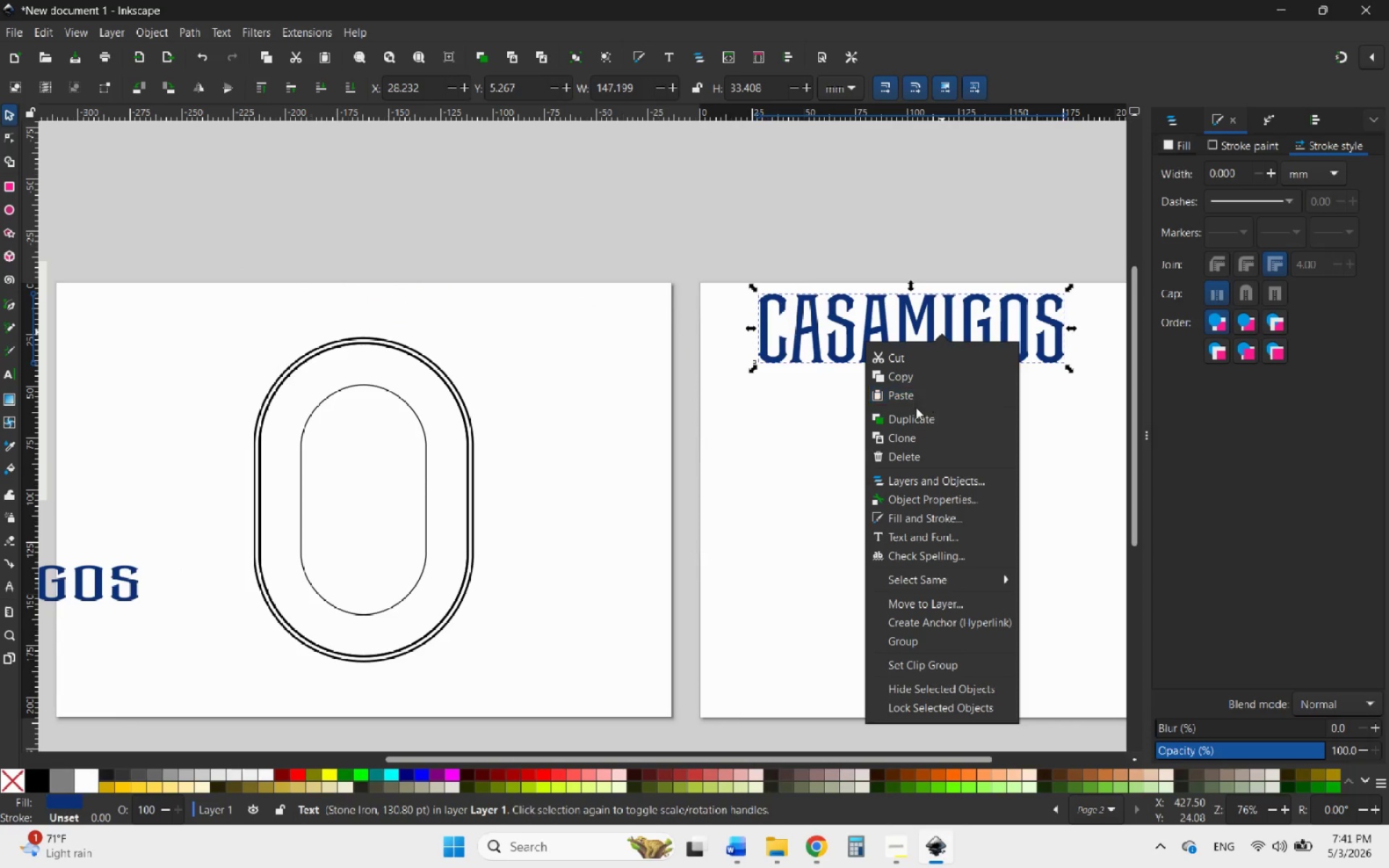 
left_click([902, 414])
 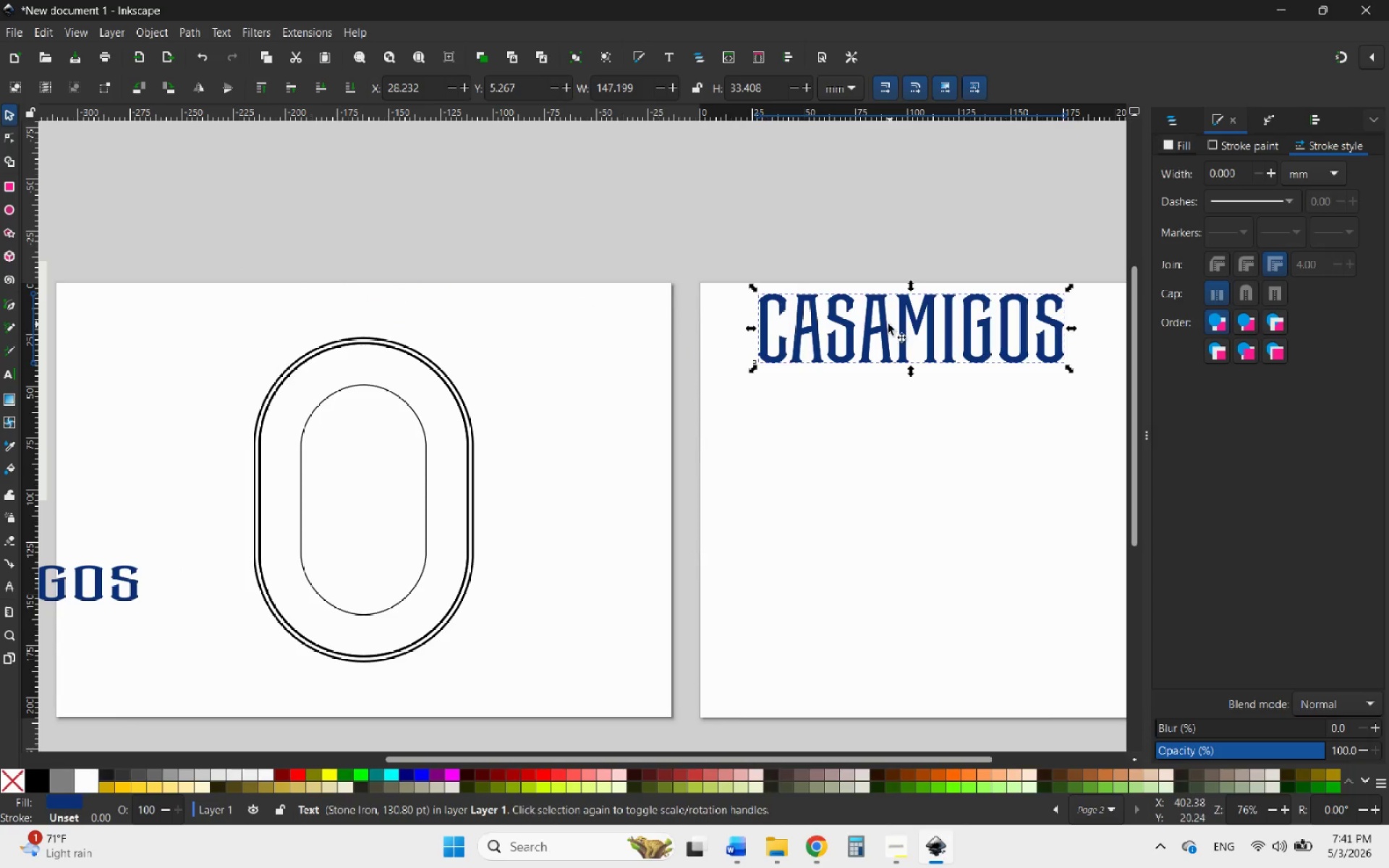 
left_click_drag(start_coordinate=[875, 322], to_coordinate=[881, 421])
 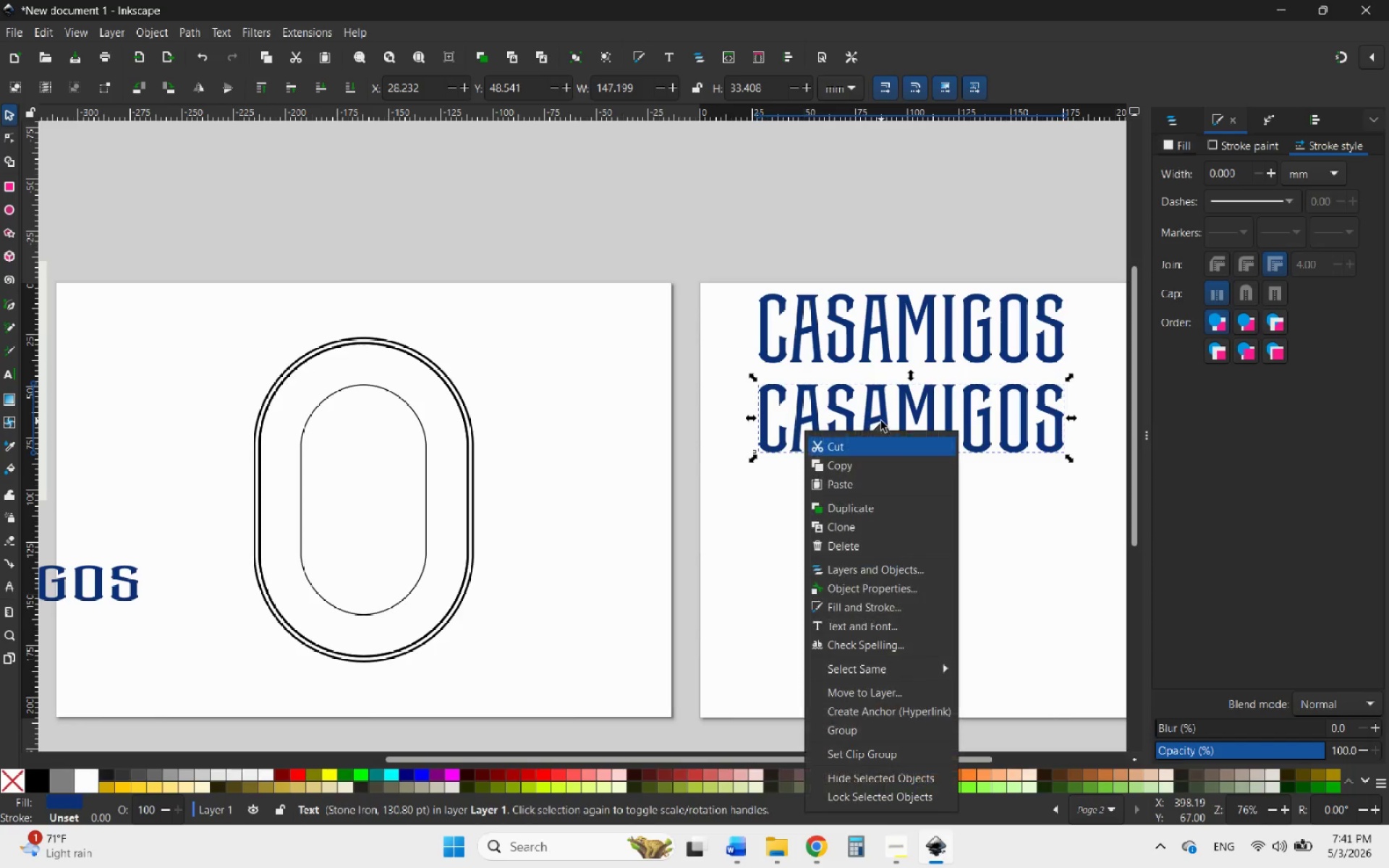 
hold_key(key=ControlLeft, duration=0.81)
 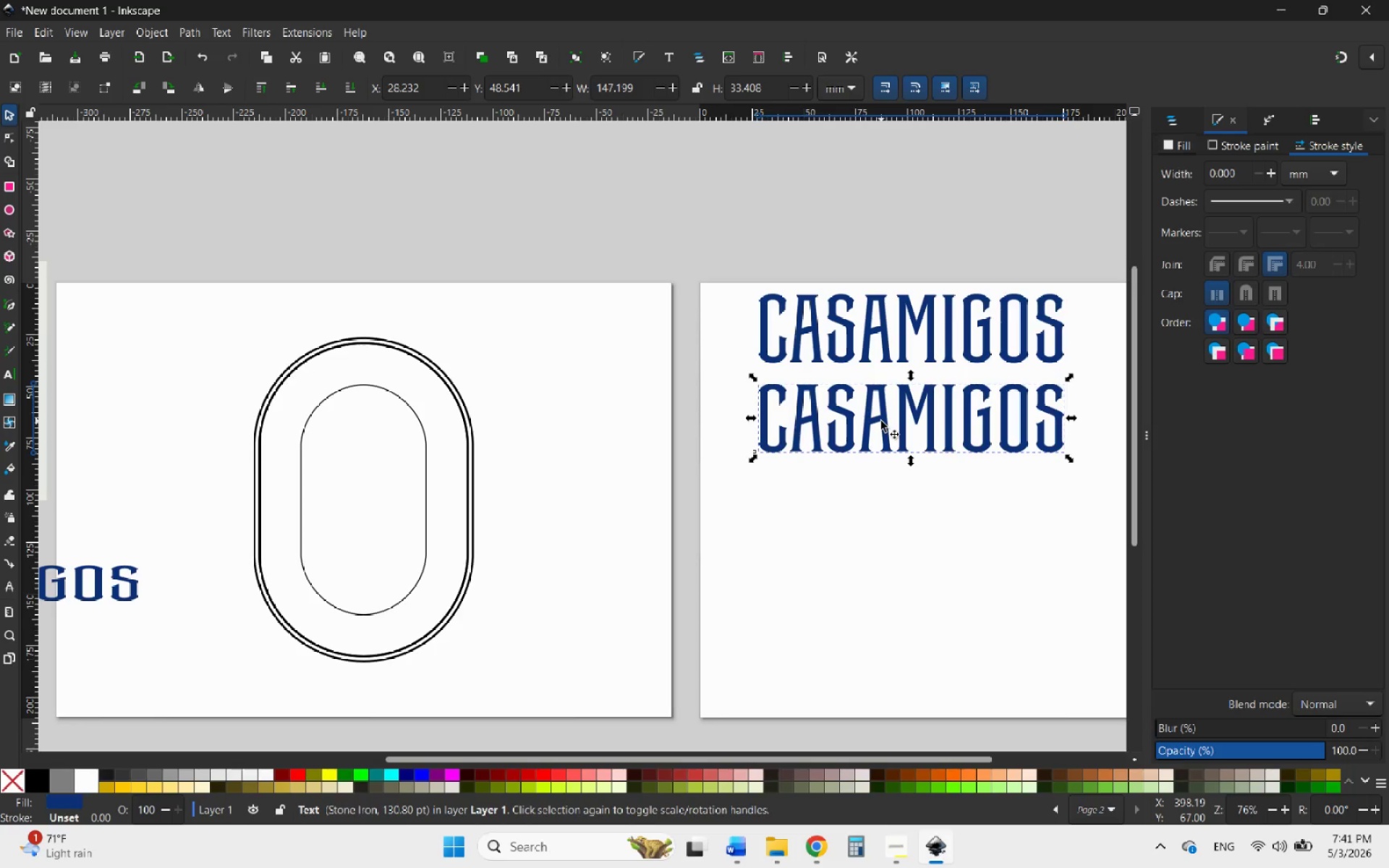 
right_click([881, 421])
 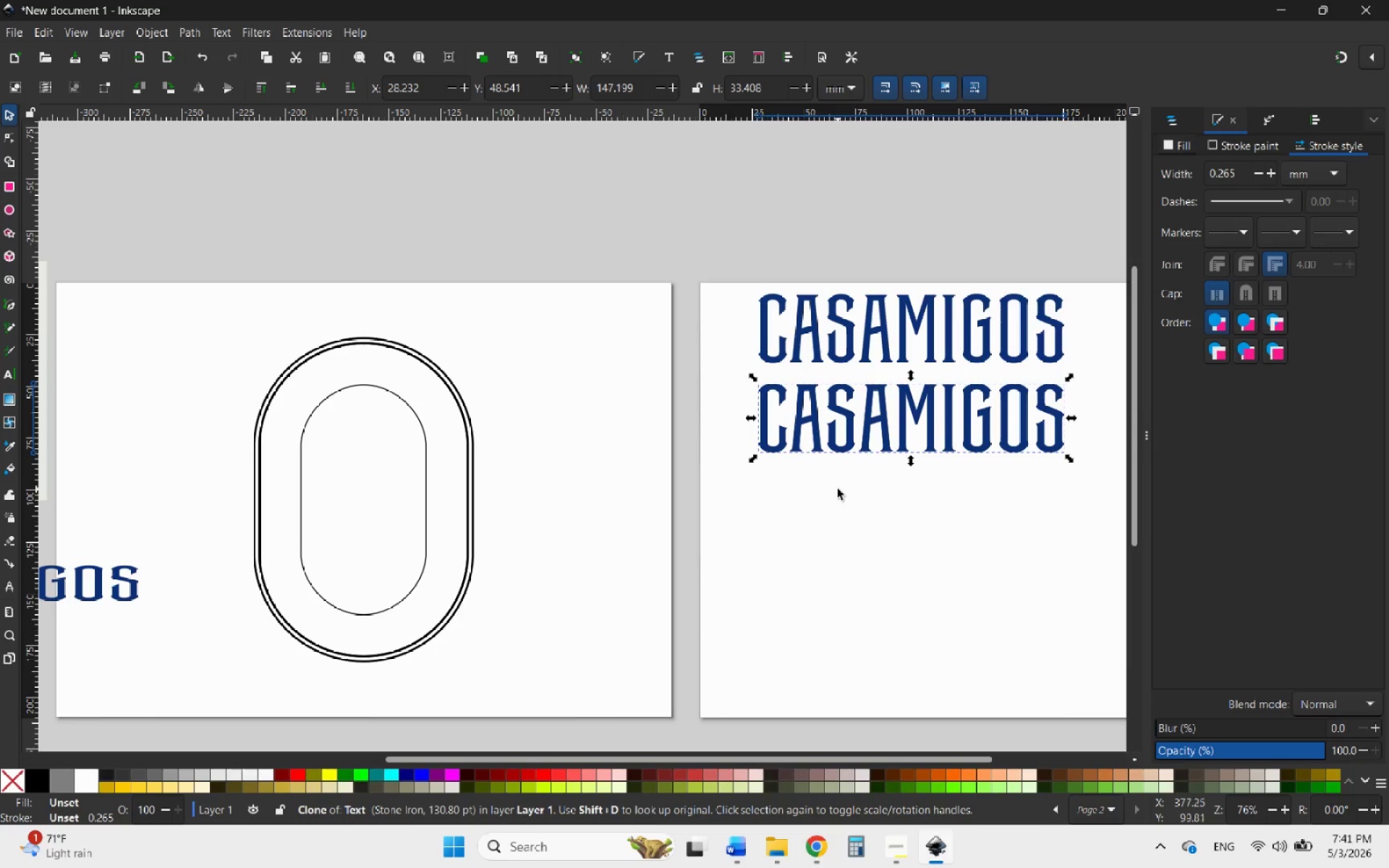 
left_click_drag(start_coordinate=[828, 443], to_coordinate=[847, 534])
 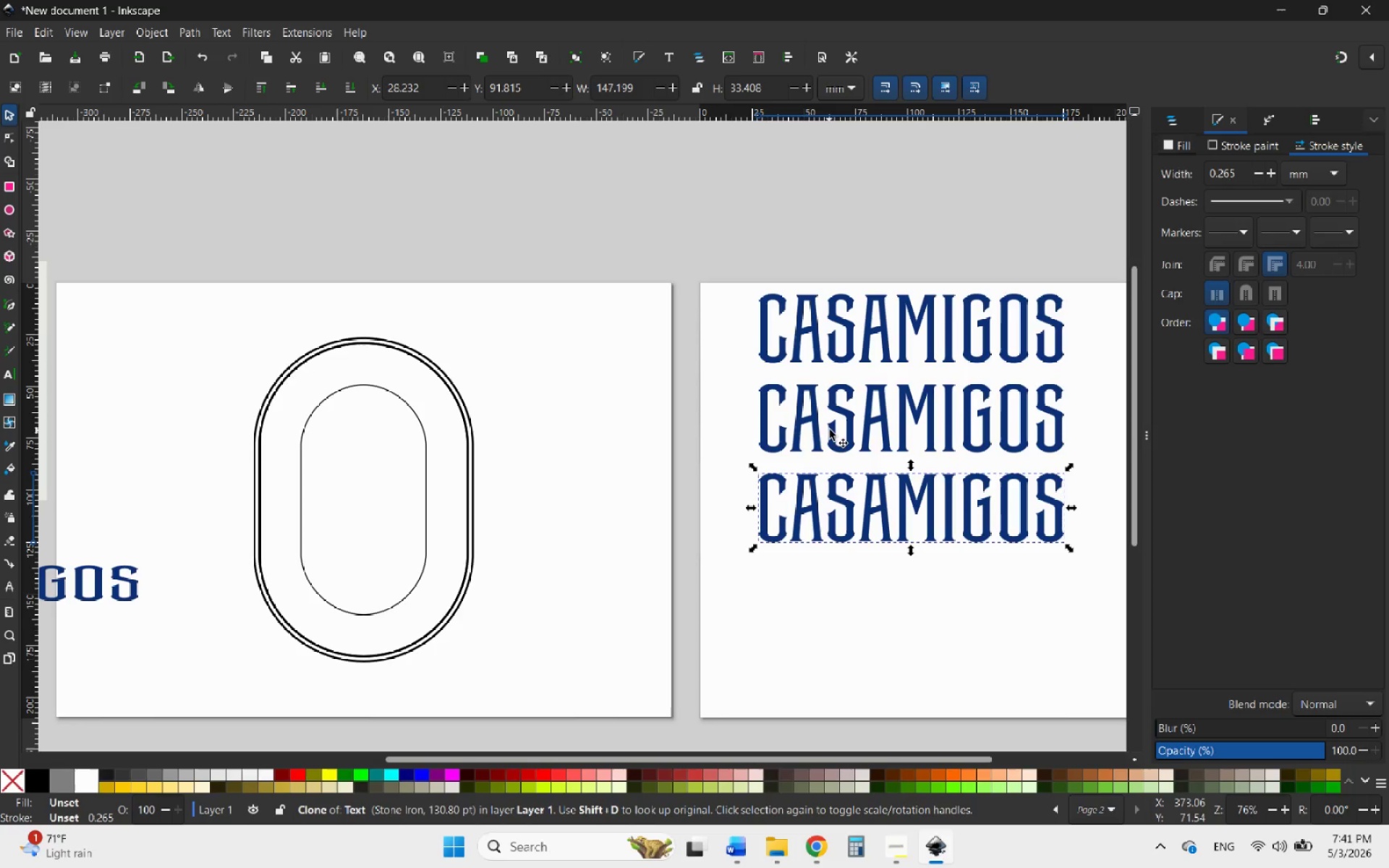 
hold_key(key=ControlLeft, duration=1.34)
 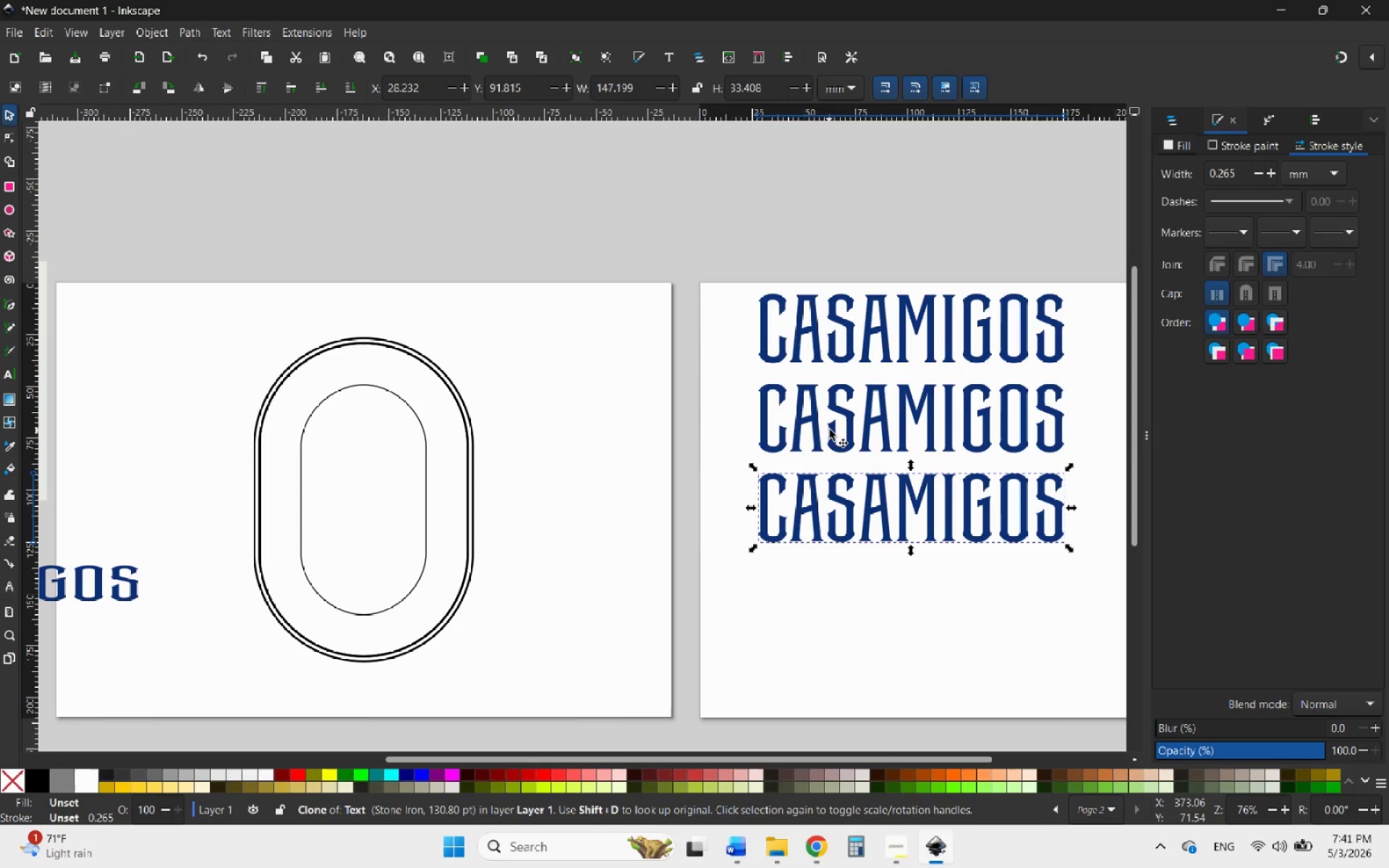 
left_click_drag(start_coordinate=[831, 428], to_coordinate=[917, 406])
 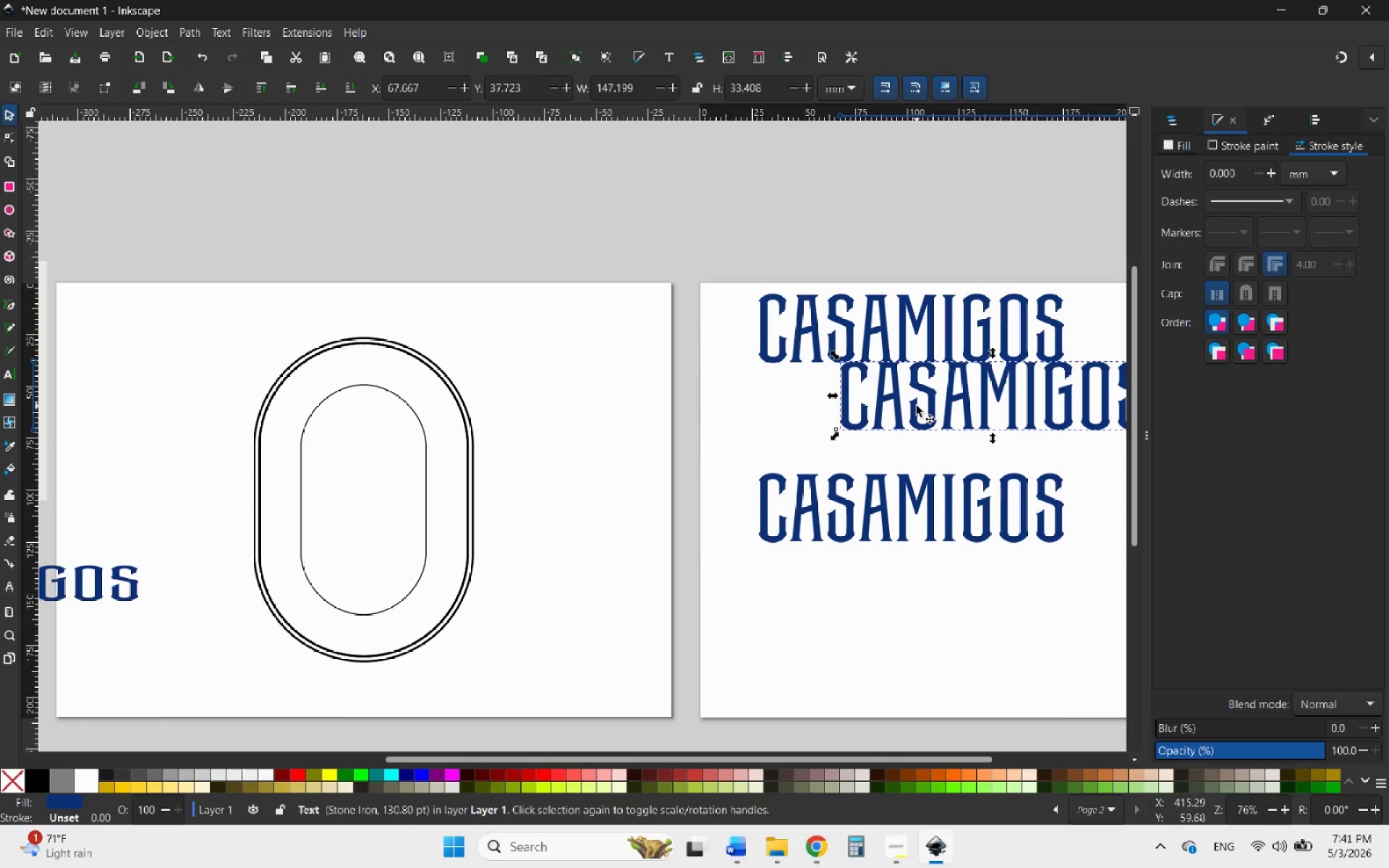 
key(Control+Z)
 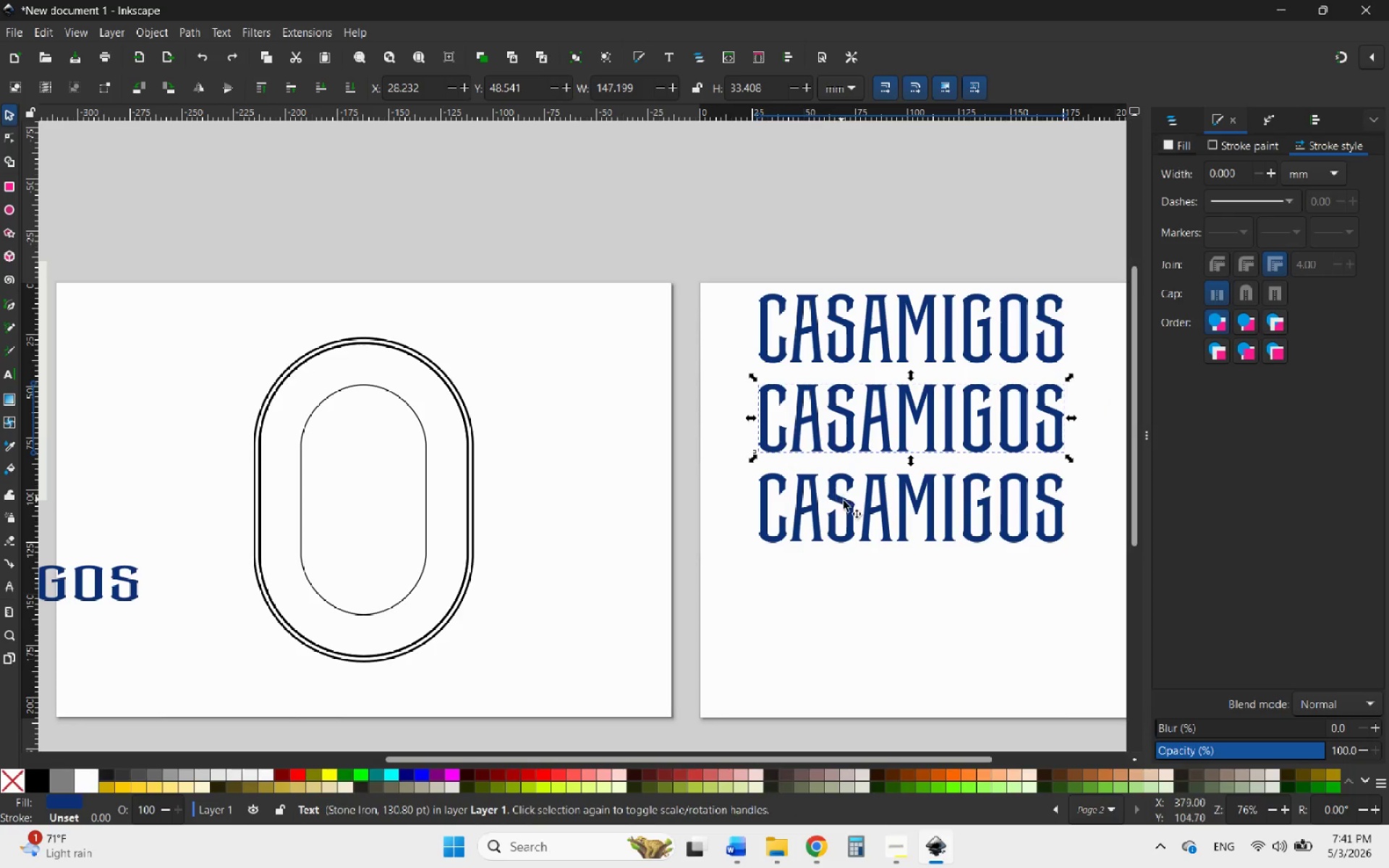 
left_click([844, 502])
 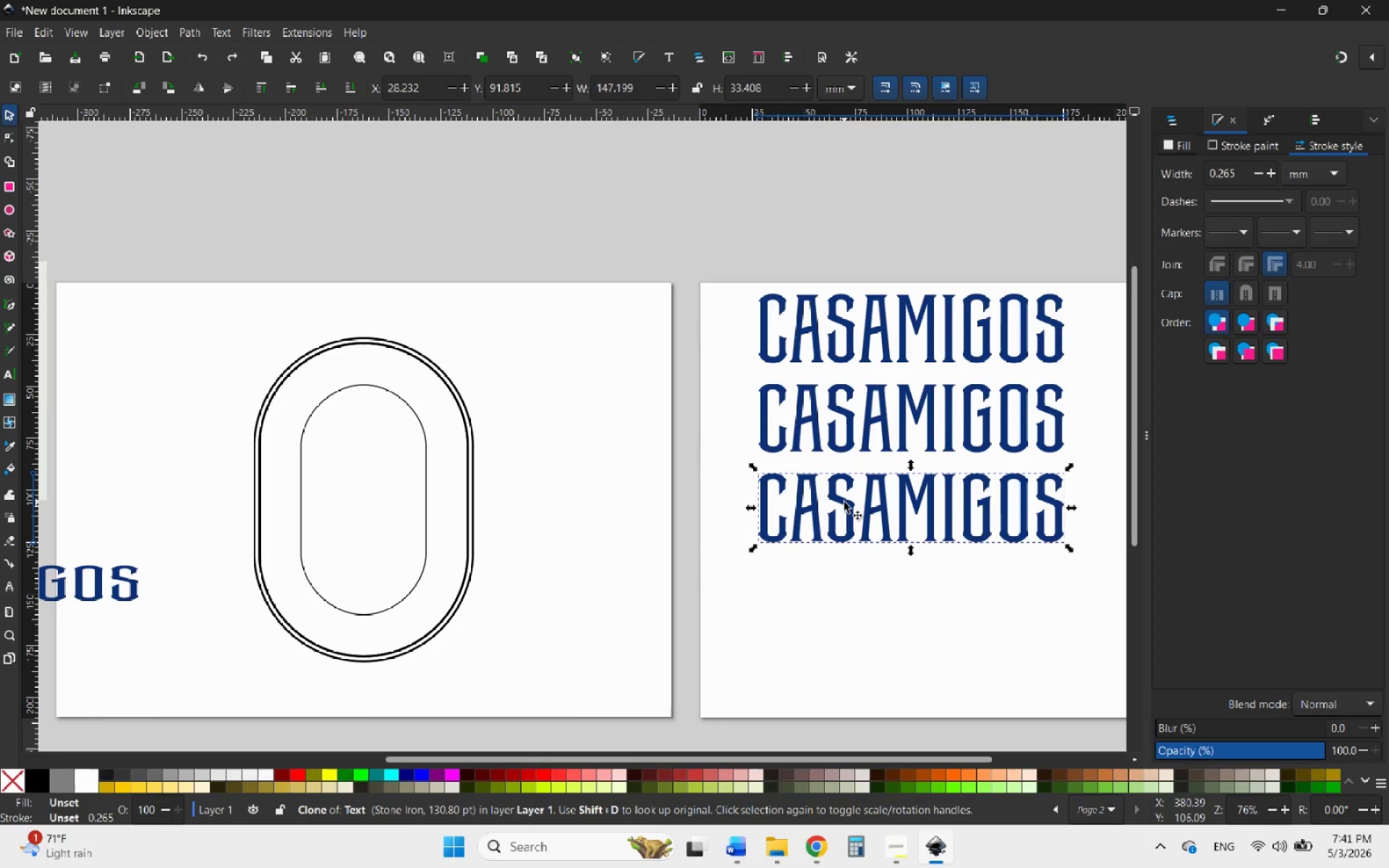 
right_click([844, 502])
 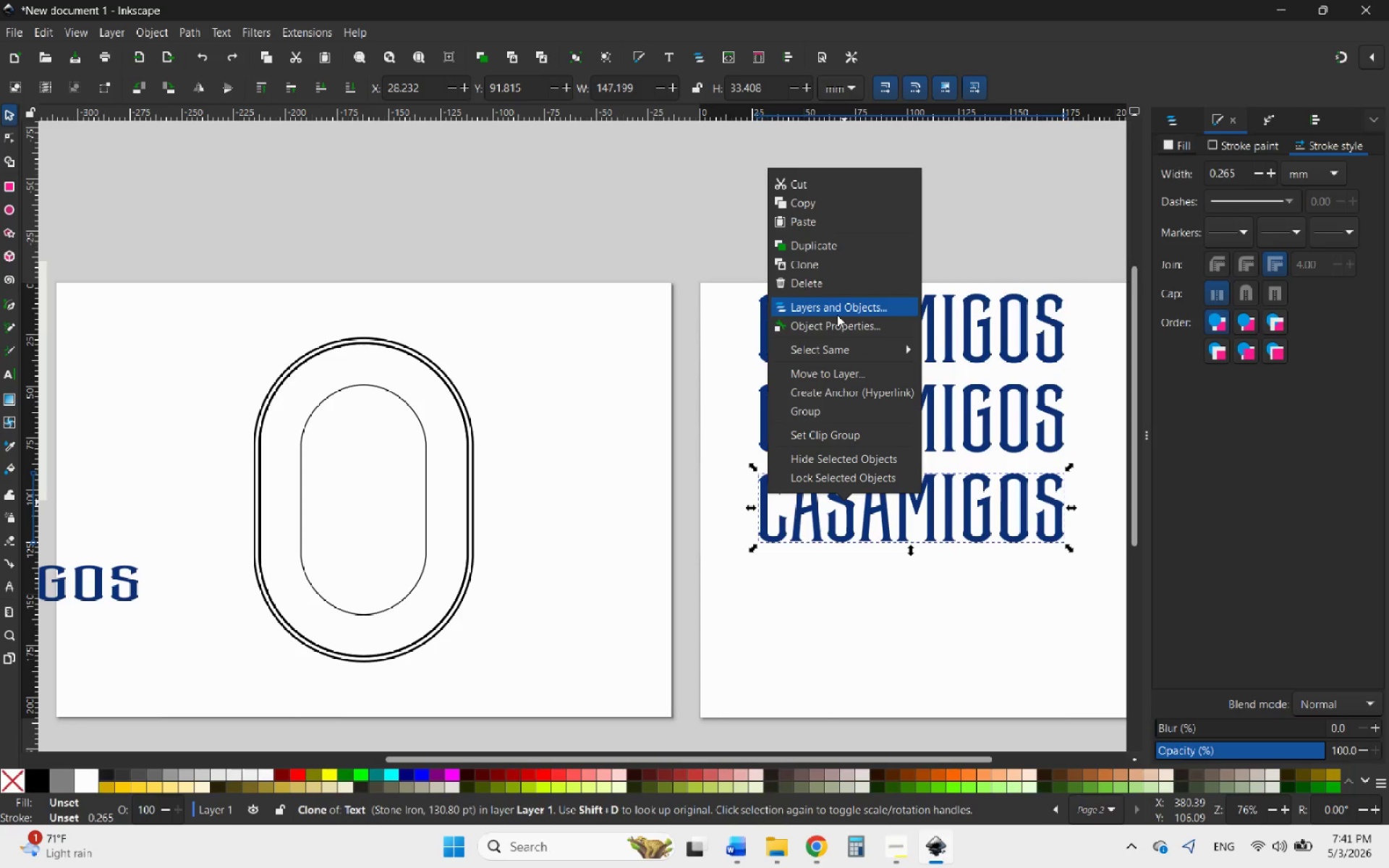 
left_click([877, 595])
 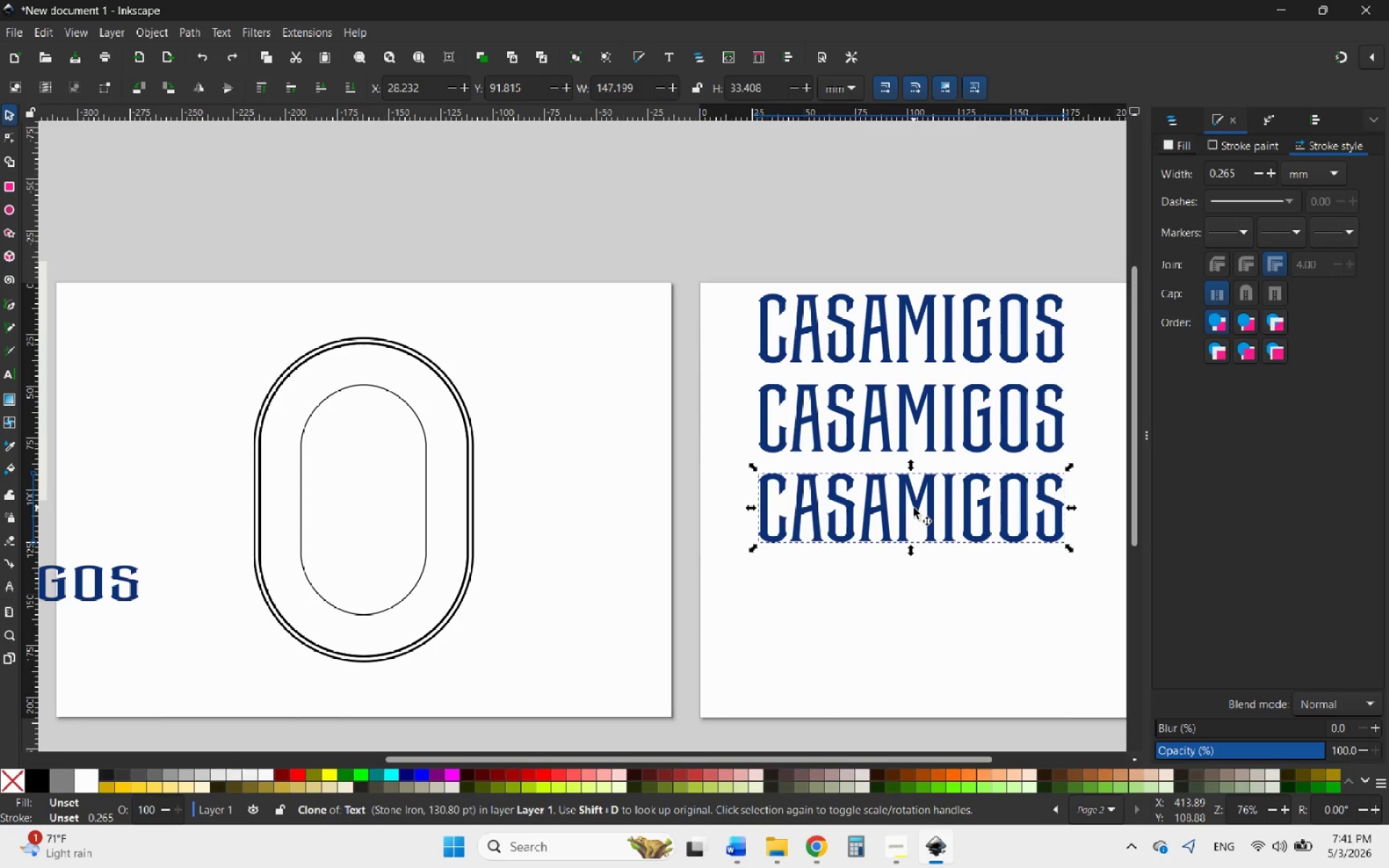 
key(Delete)
 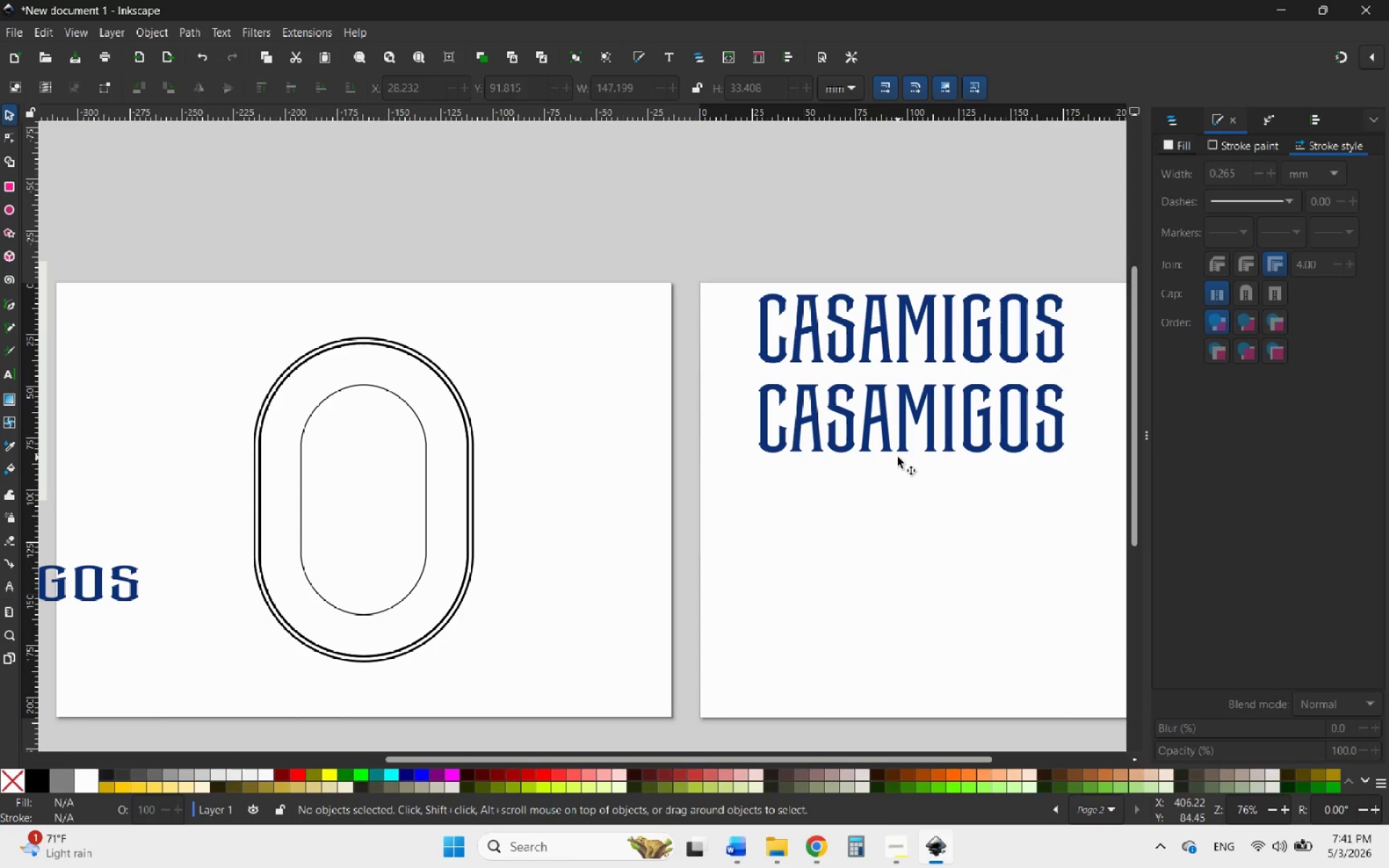 
key(Control+Z)
 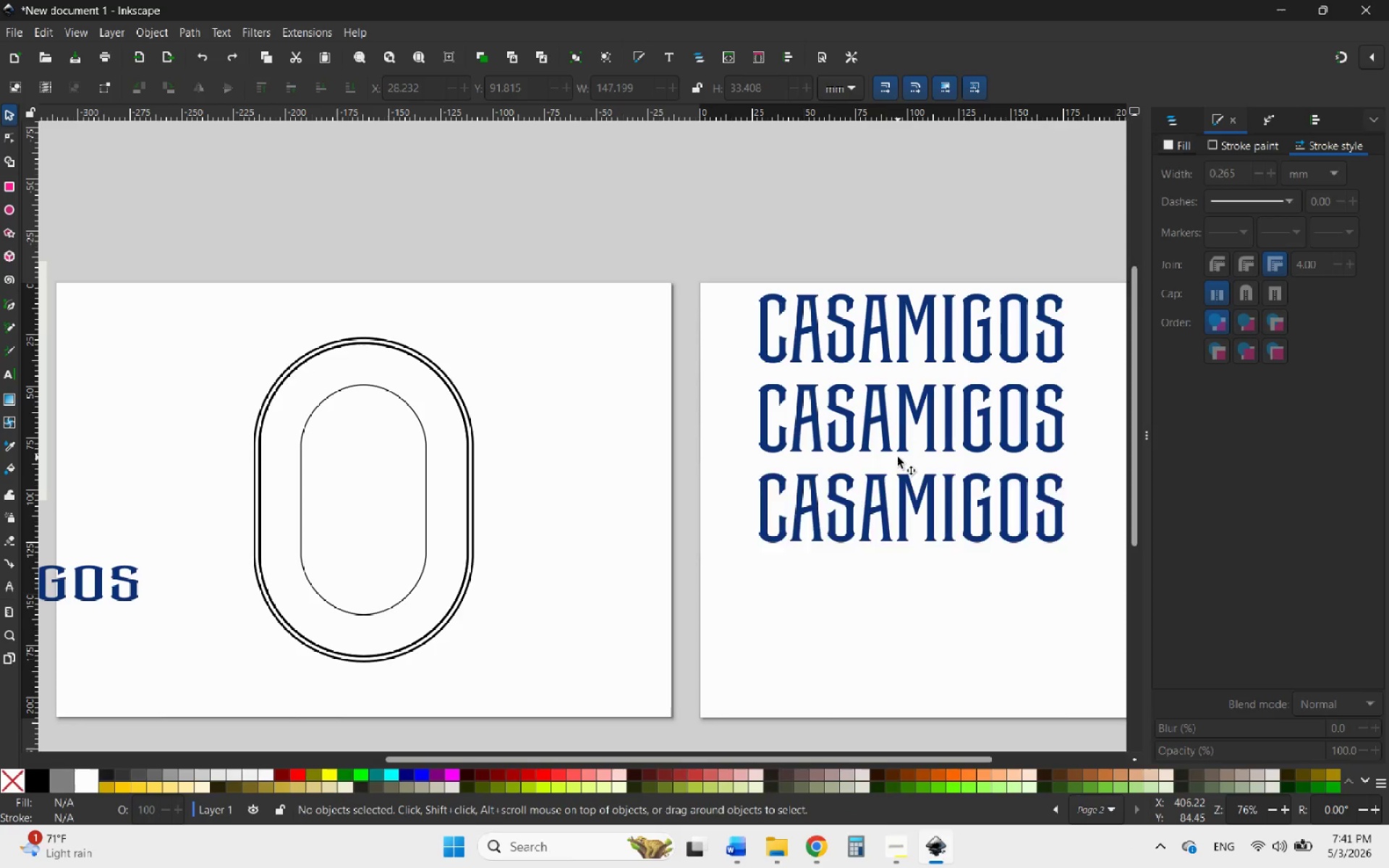 
key(Control+Z)
 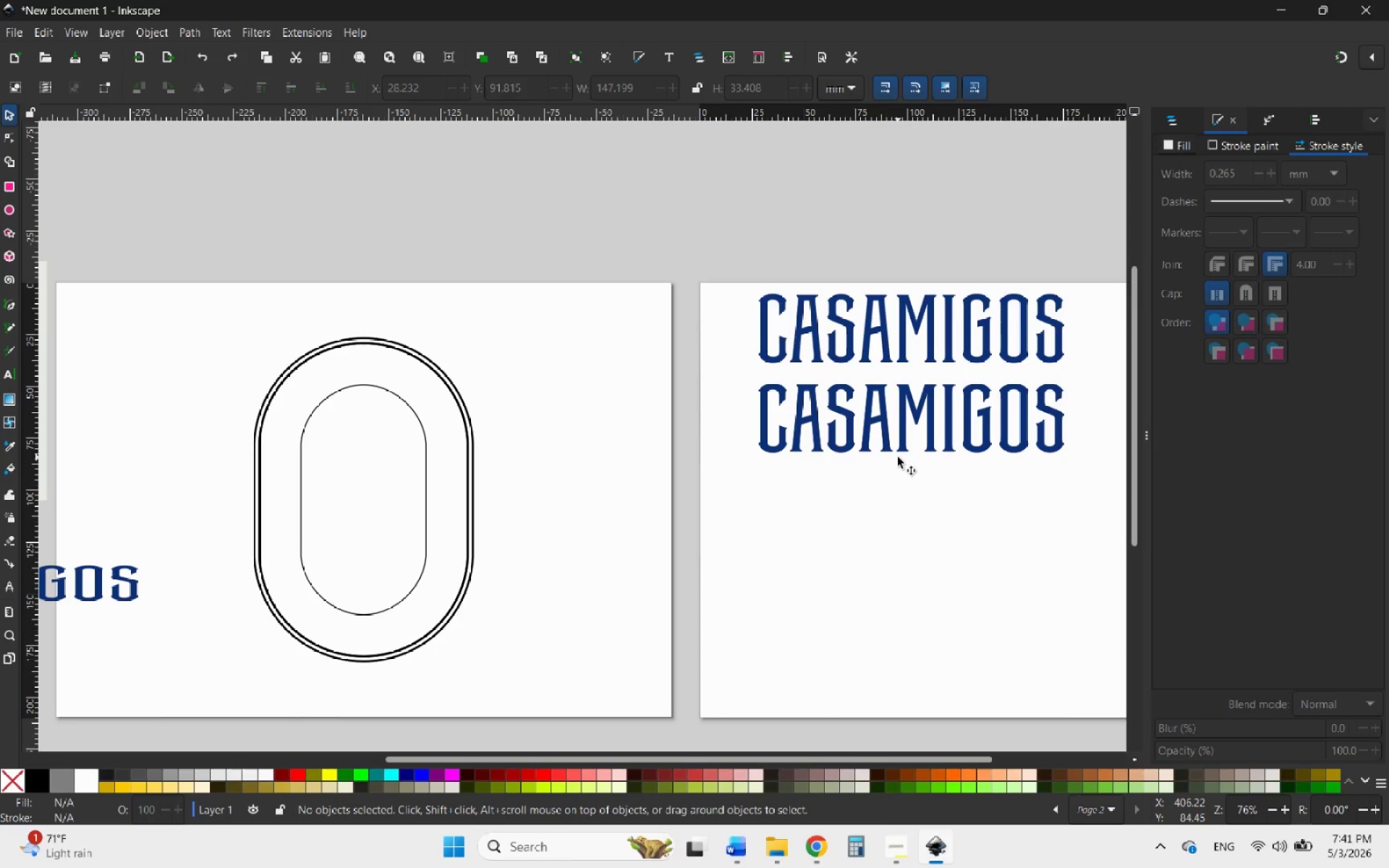 
key(Control+Z)
 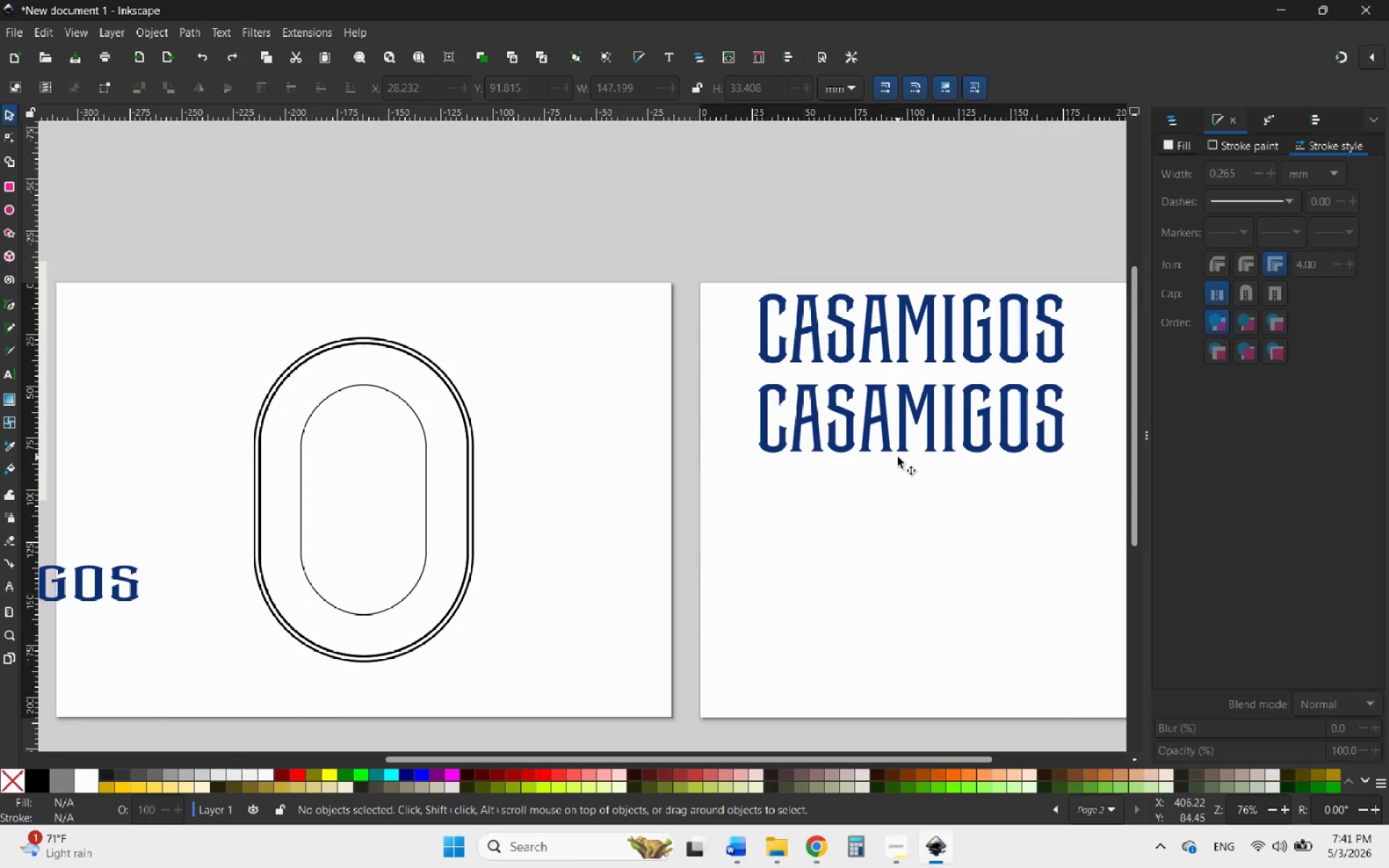 
key(Control+Z)
 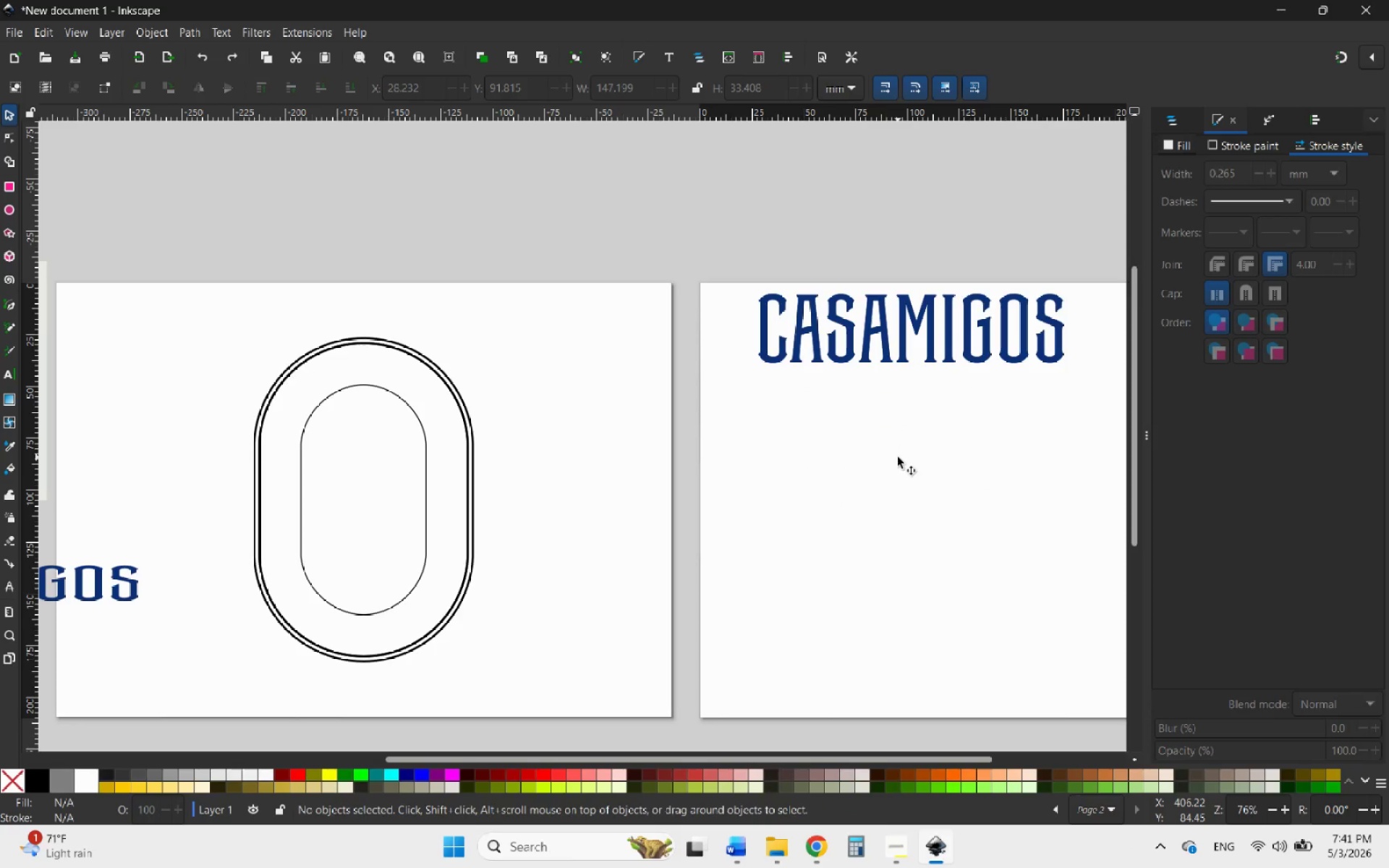 
key(Control+Shift+Z)
 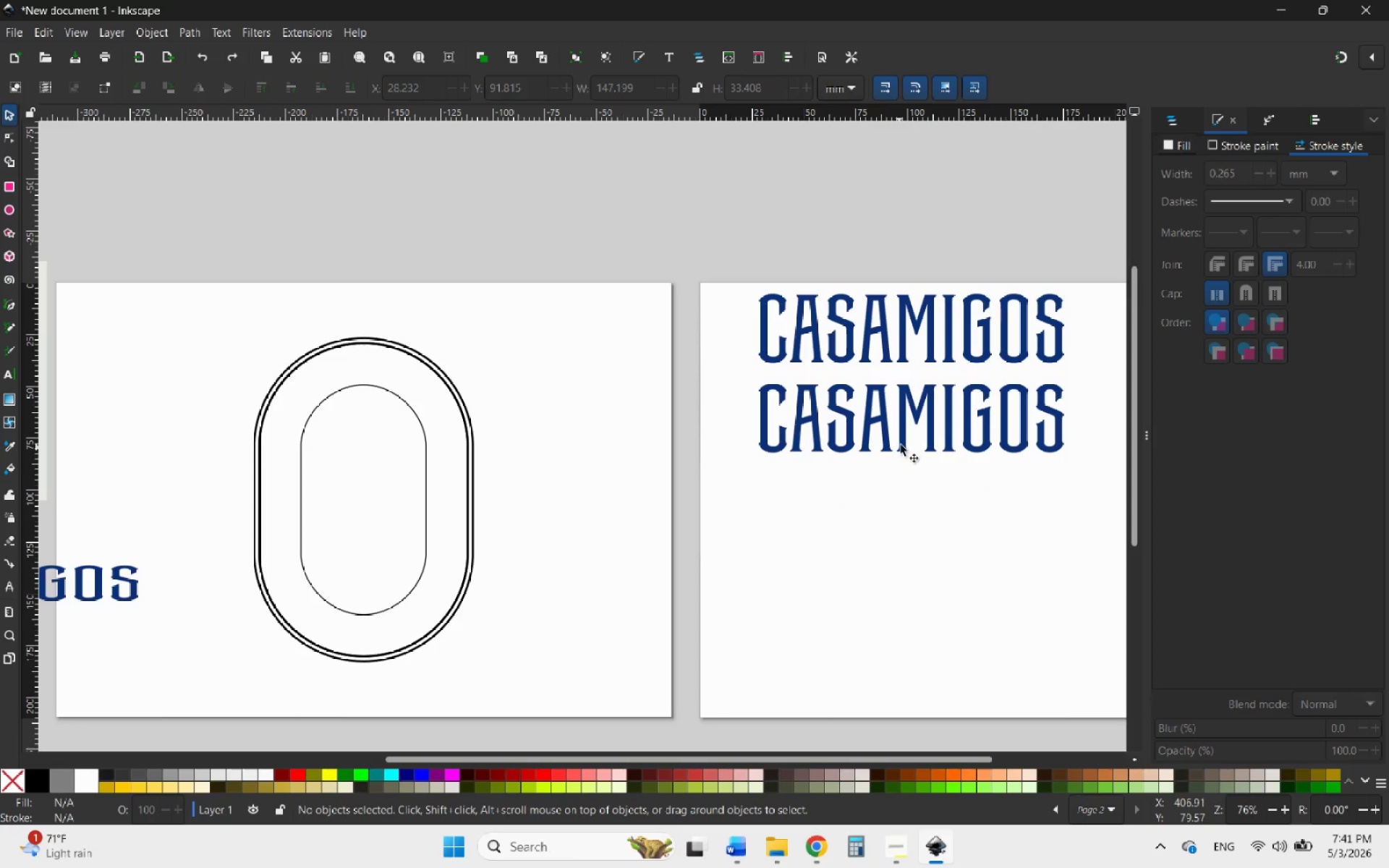 
left_click([901, 443])
 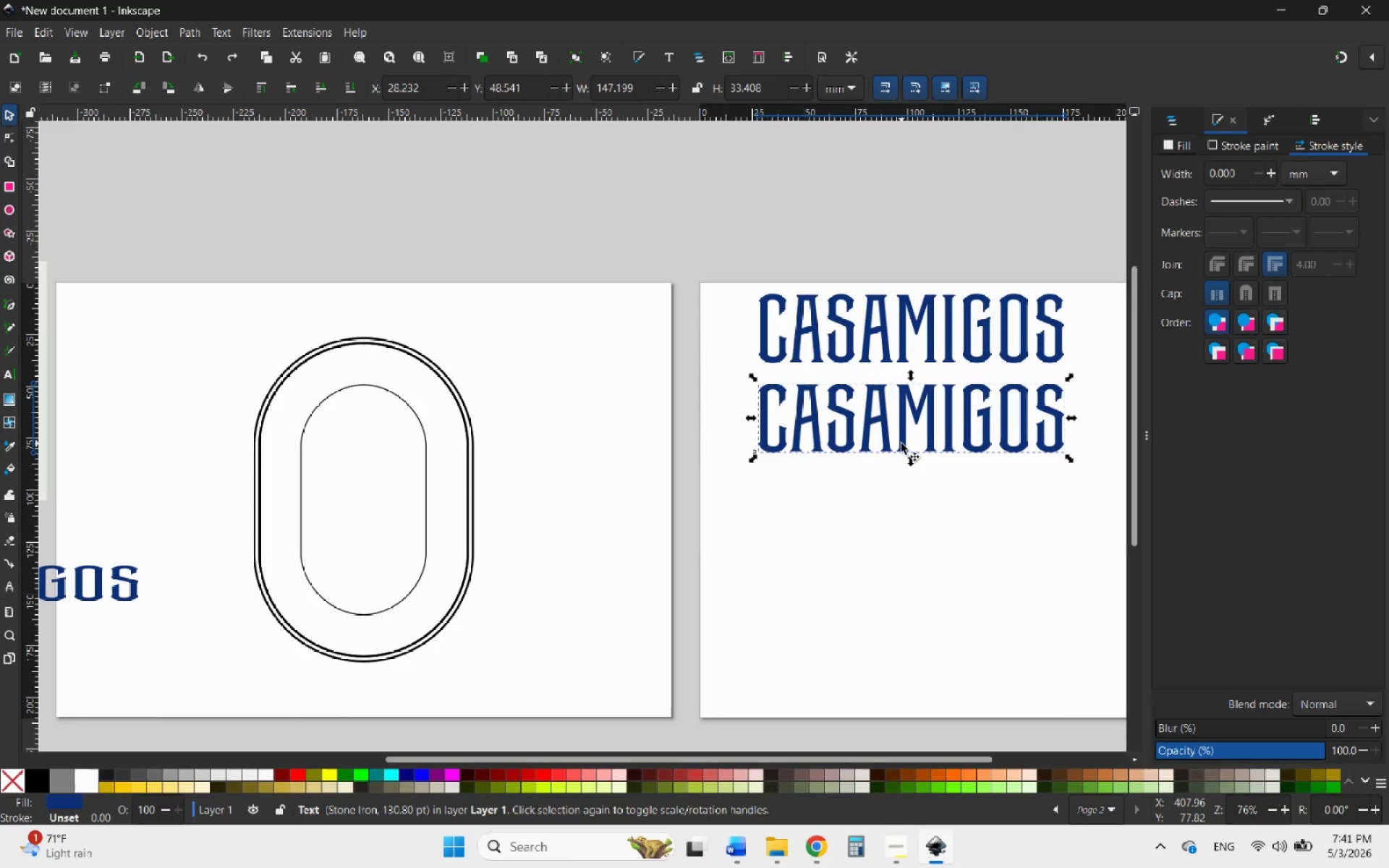 
right_click([901, 443])
 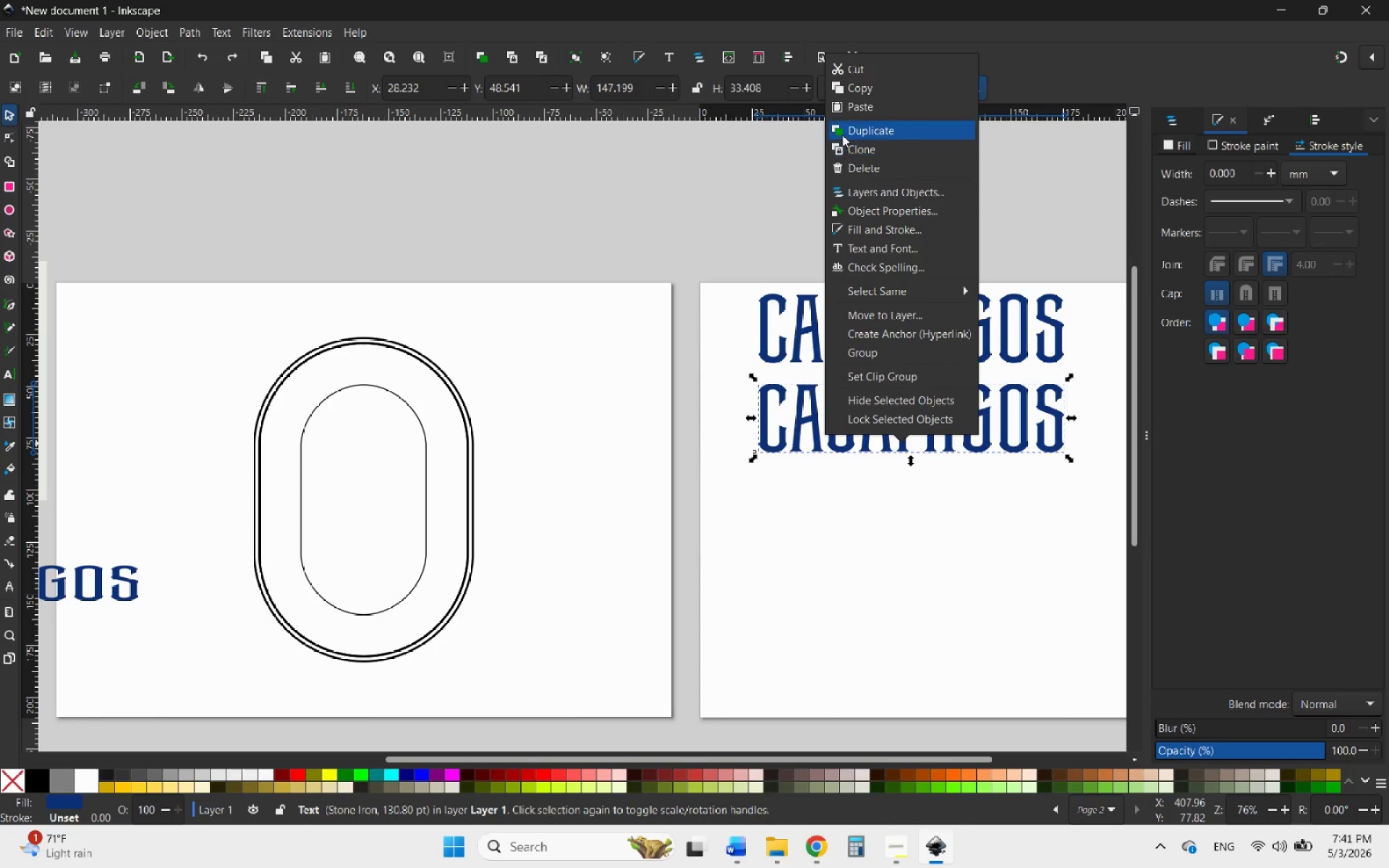 
left_click([852, 132])
 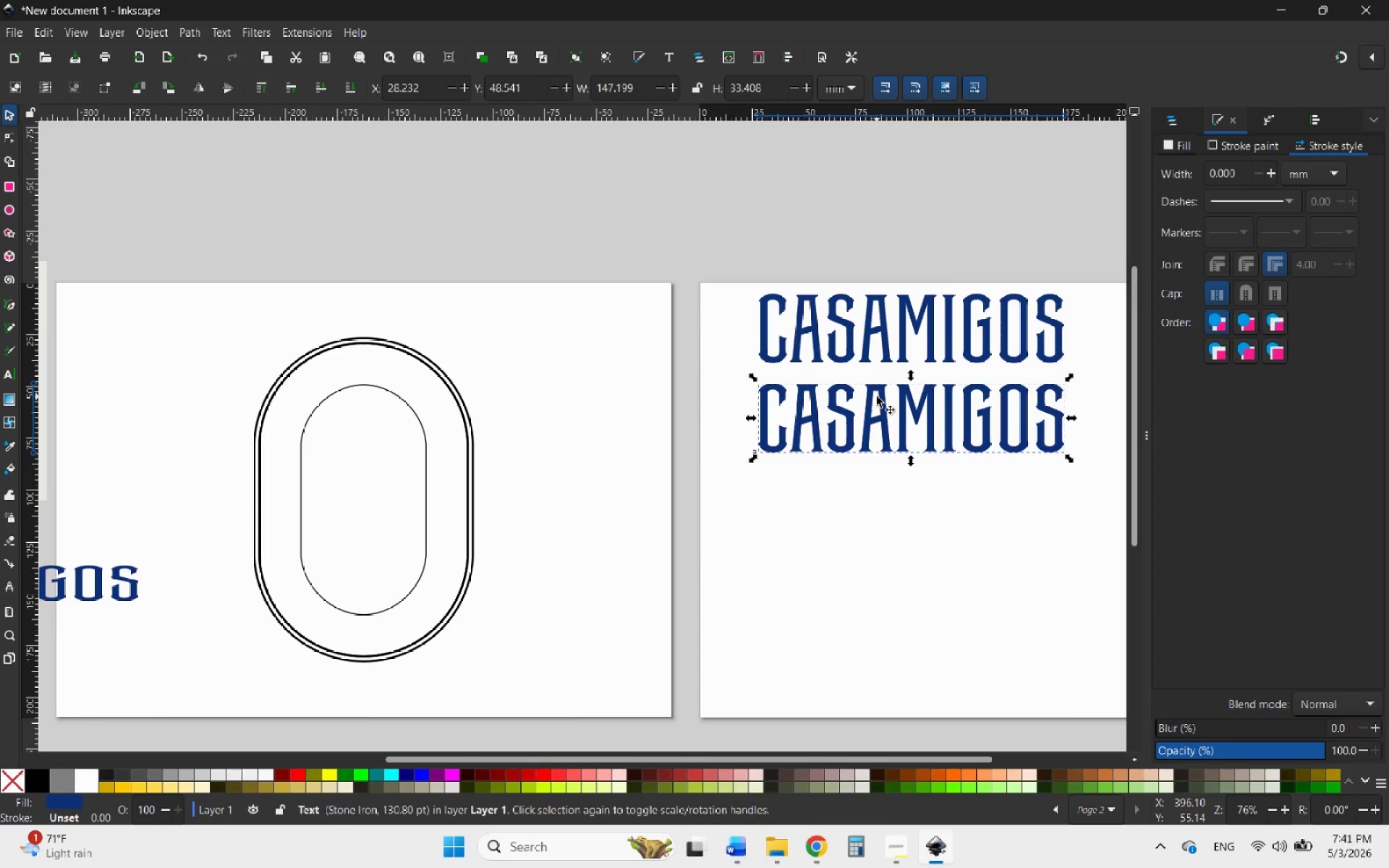 
left_click_drag(start_coordinate=[869, 400], to_coordinate=[867, 500])
 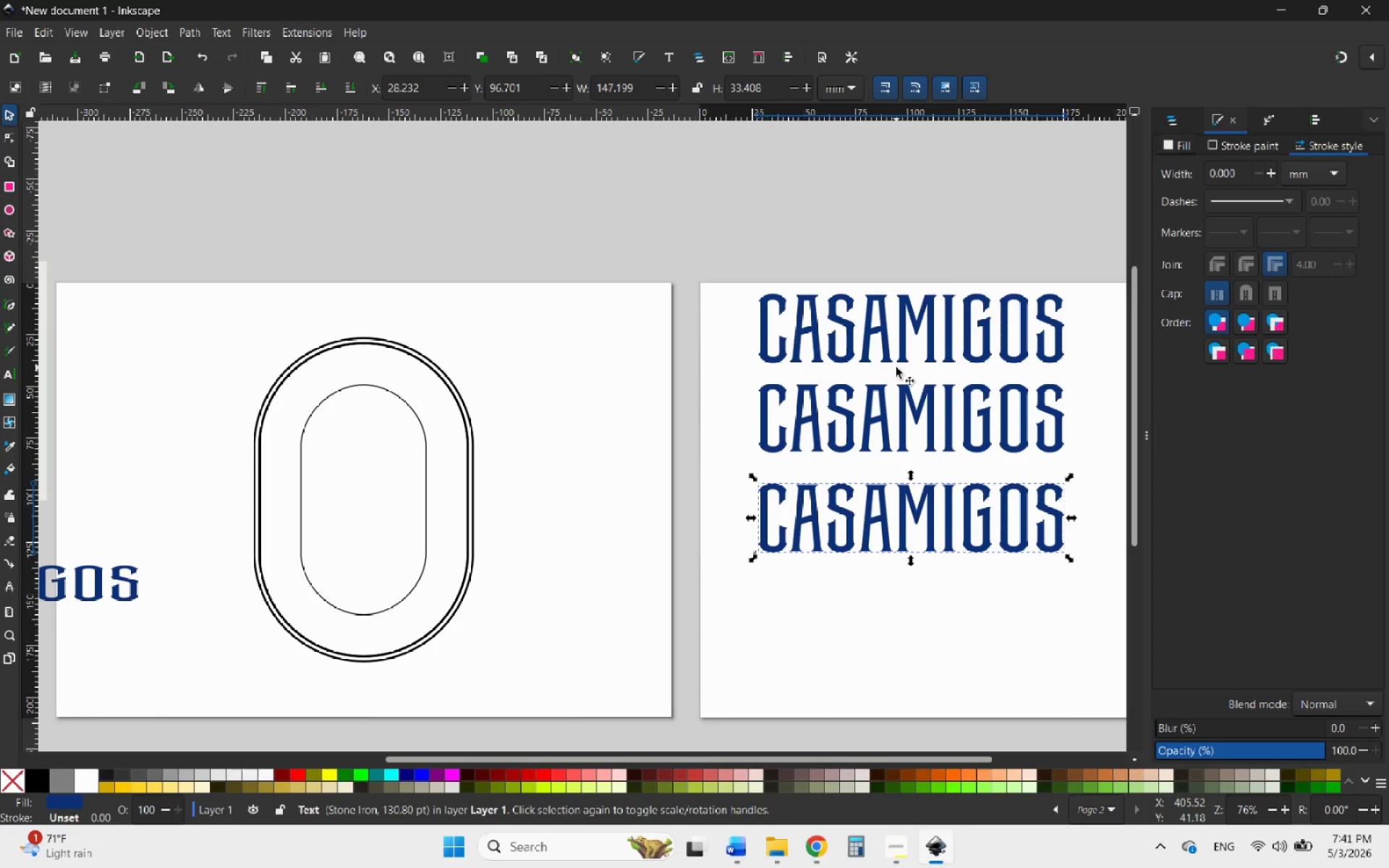 
hold_key(key=ControlLeft, duration=1.45)
 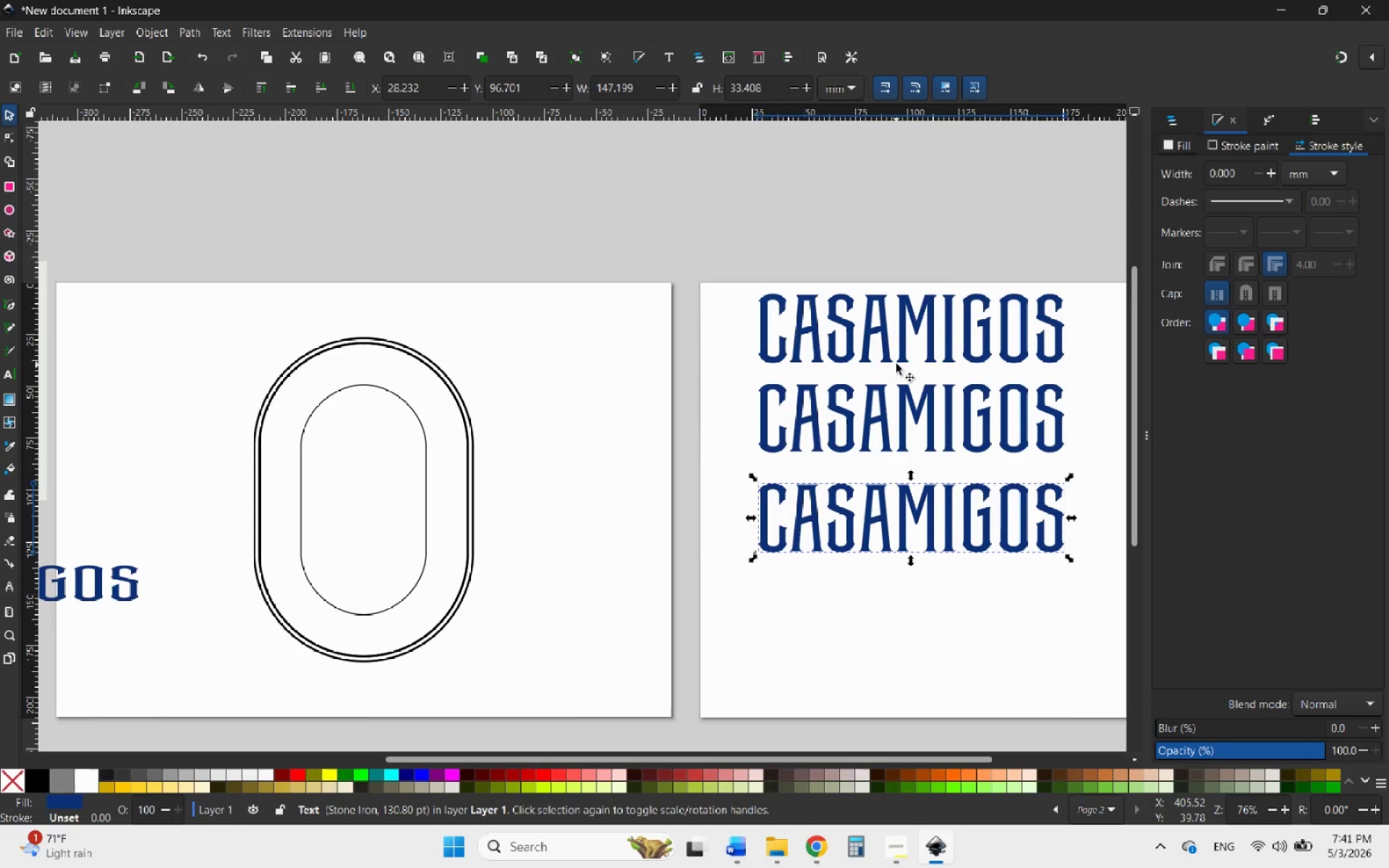 
left_click([898, 348])
 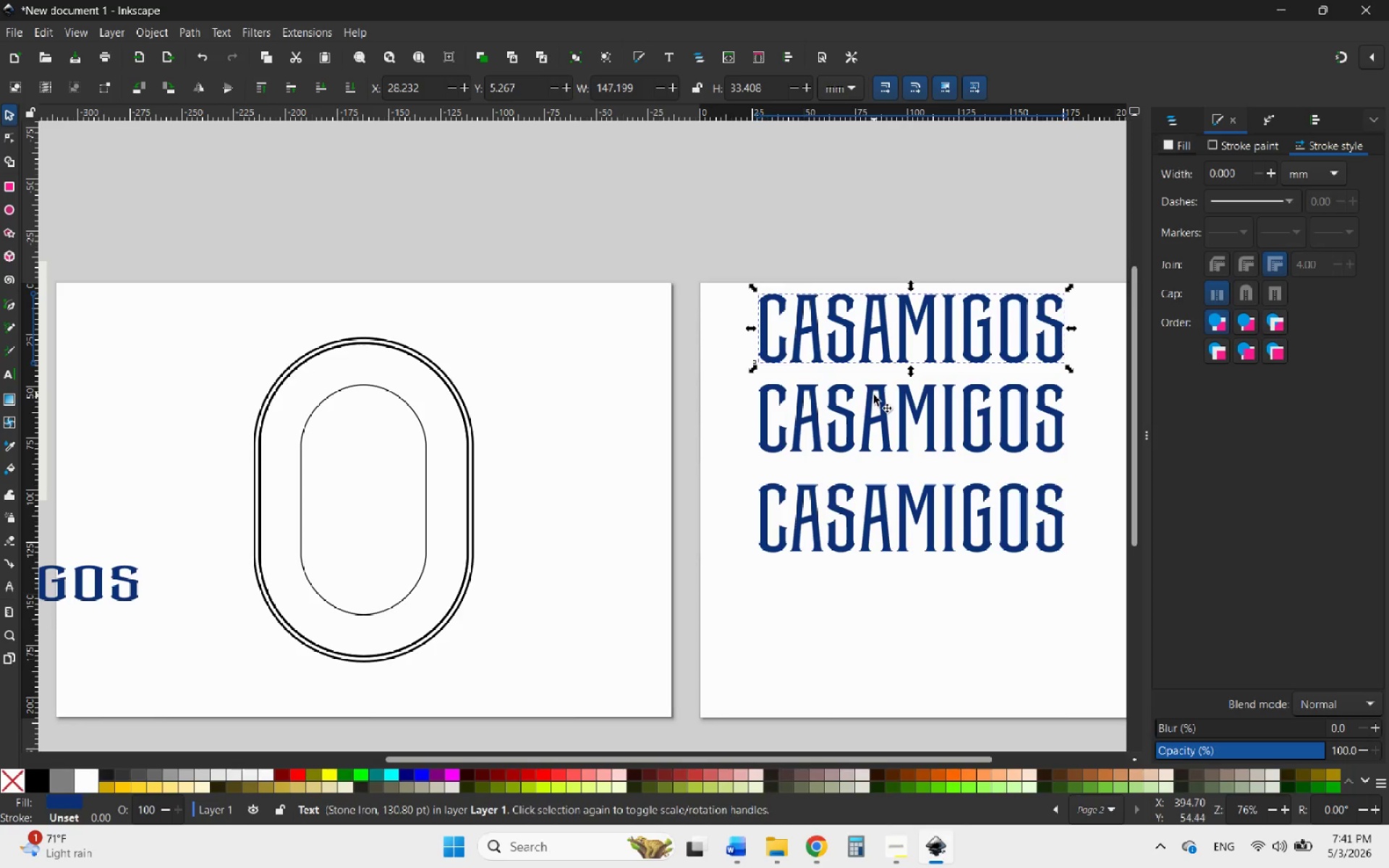 
double_click([846, 353])
 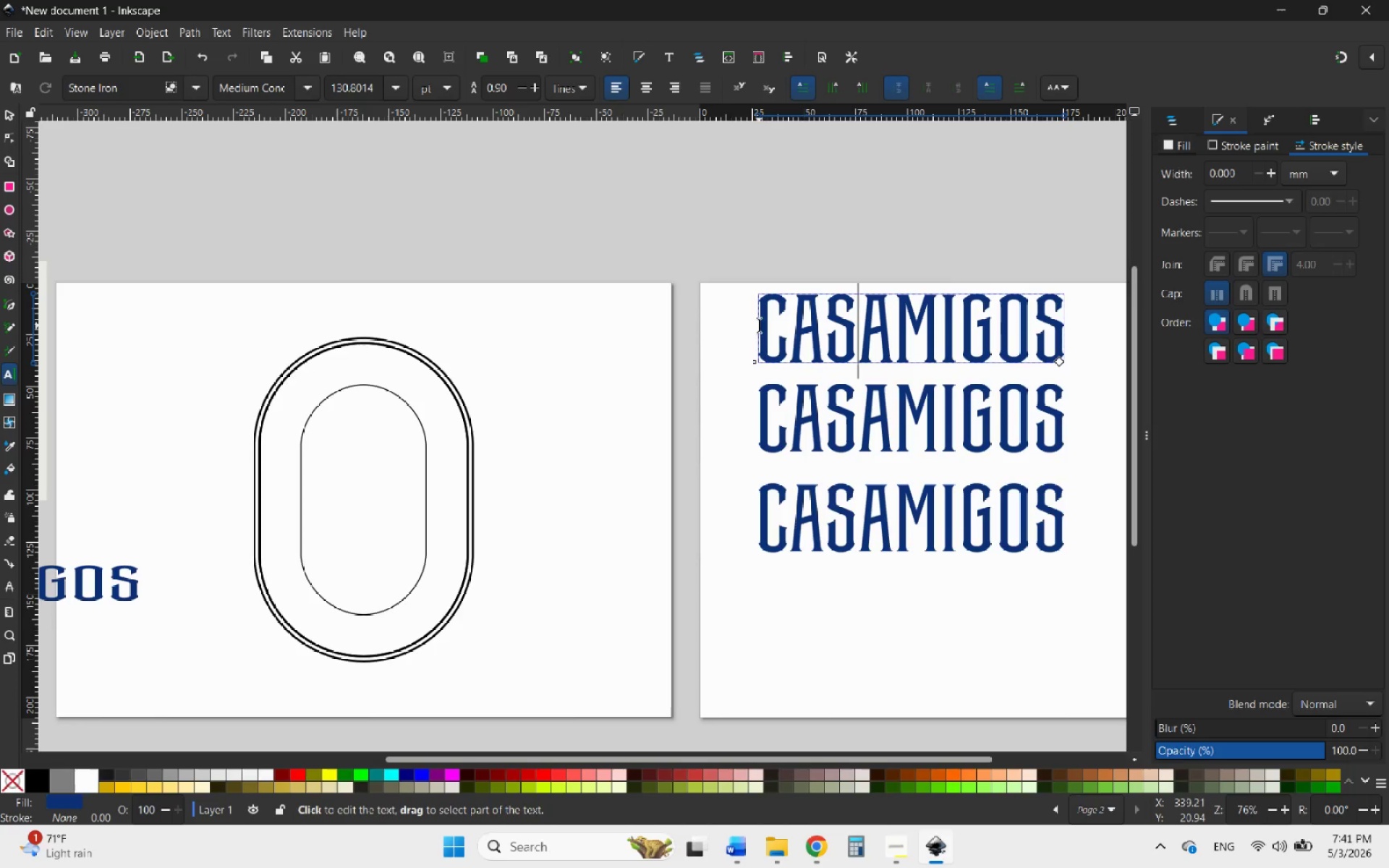 
left_click_drag(start_coordinate=[757, 326], to_coordinate=[1131, 289])
 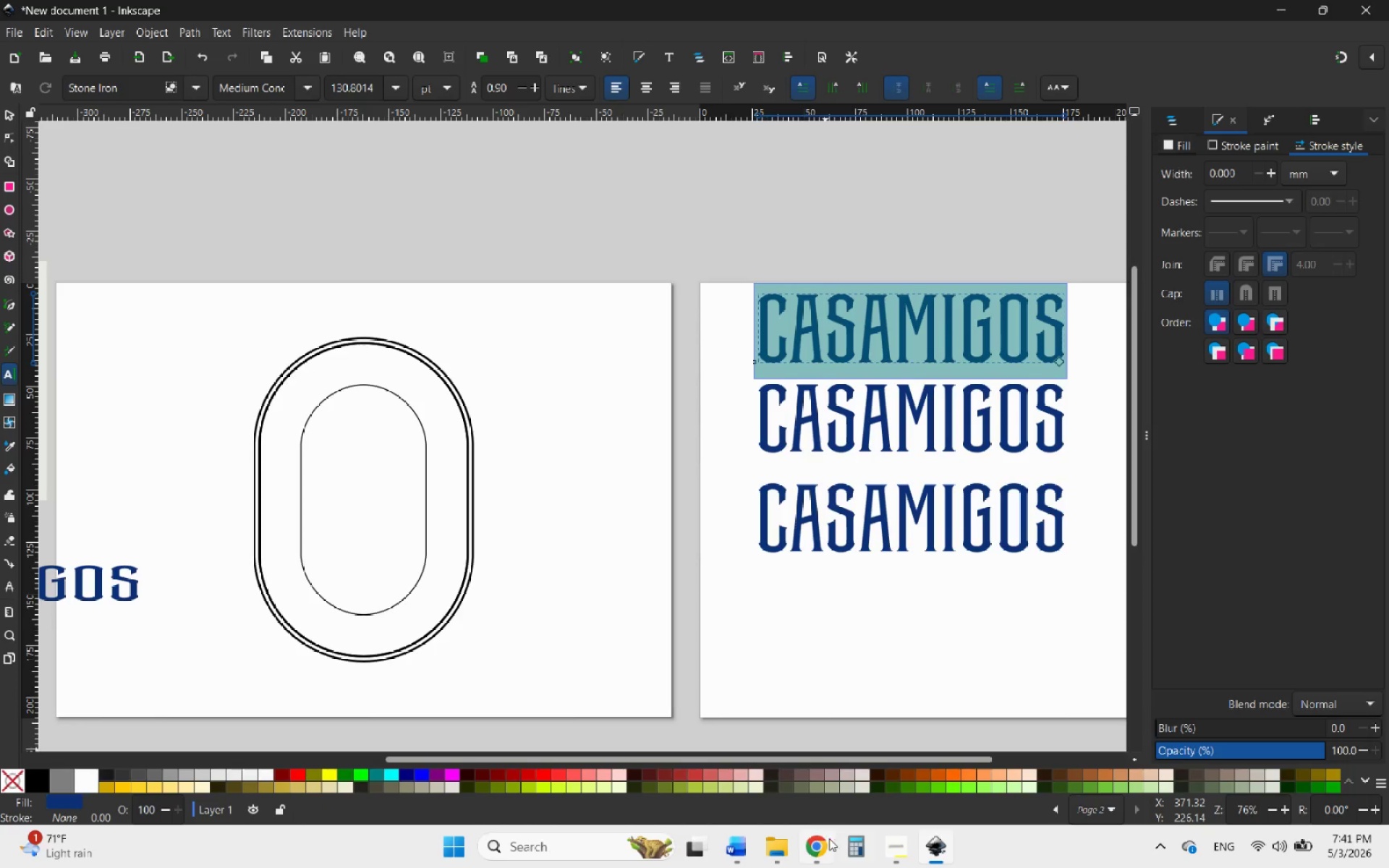 
left_click([785, 856])
 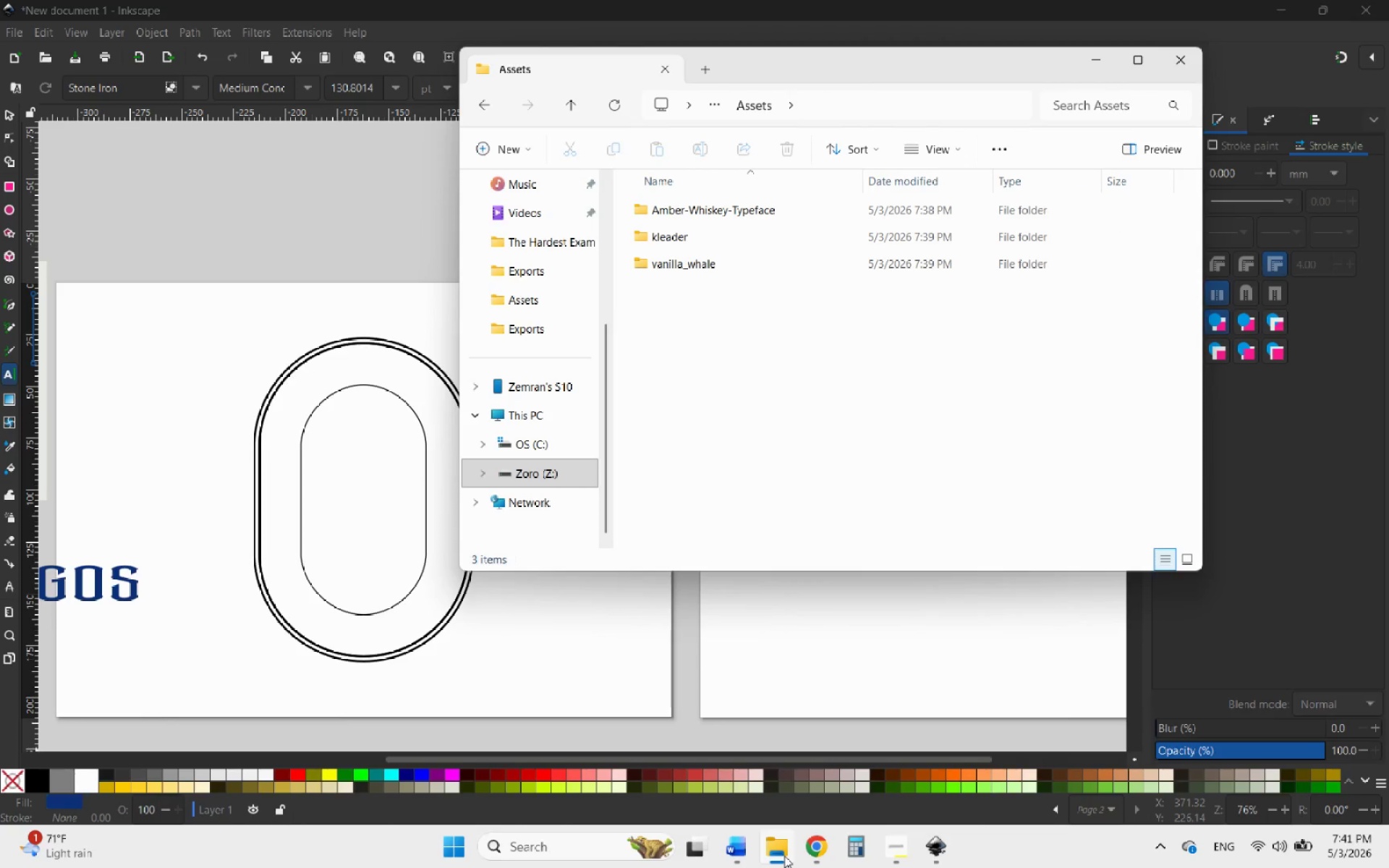 
left_click([784, 856])
 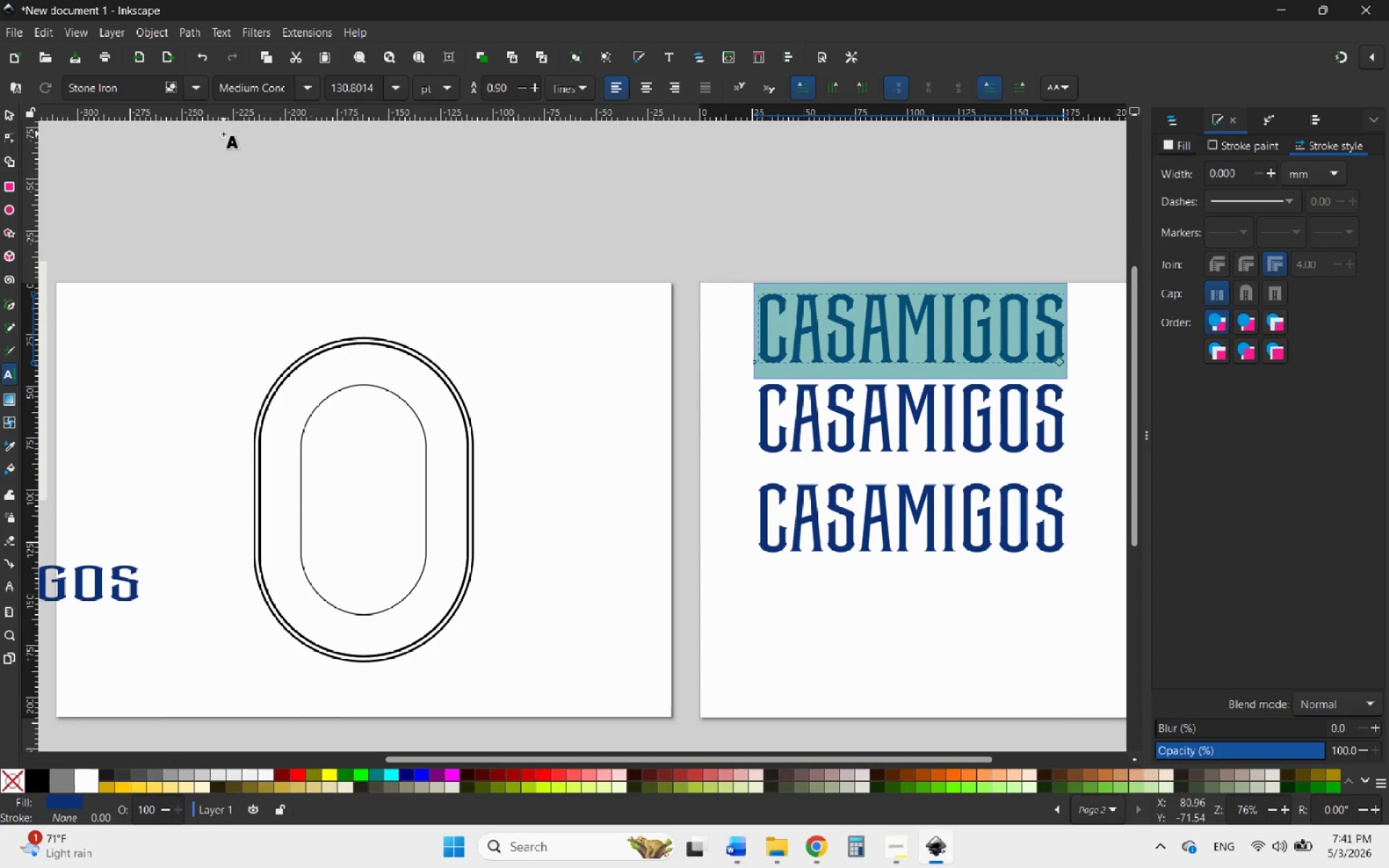 
left_click_drag(start_coordinate=[137, 89], to_coordinate=[45, 113])
 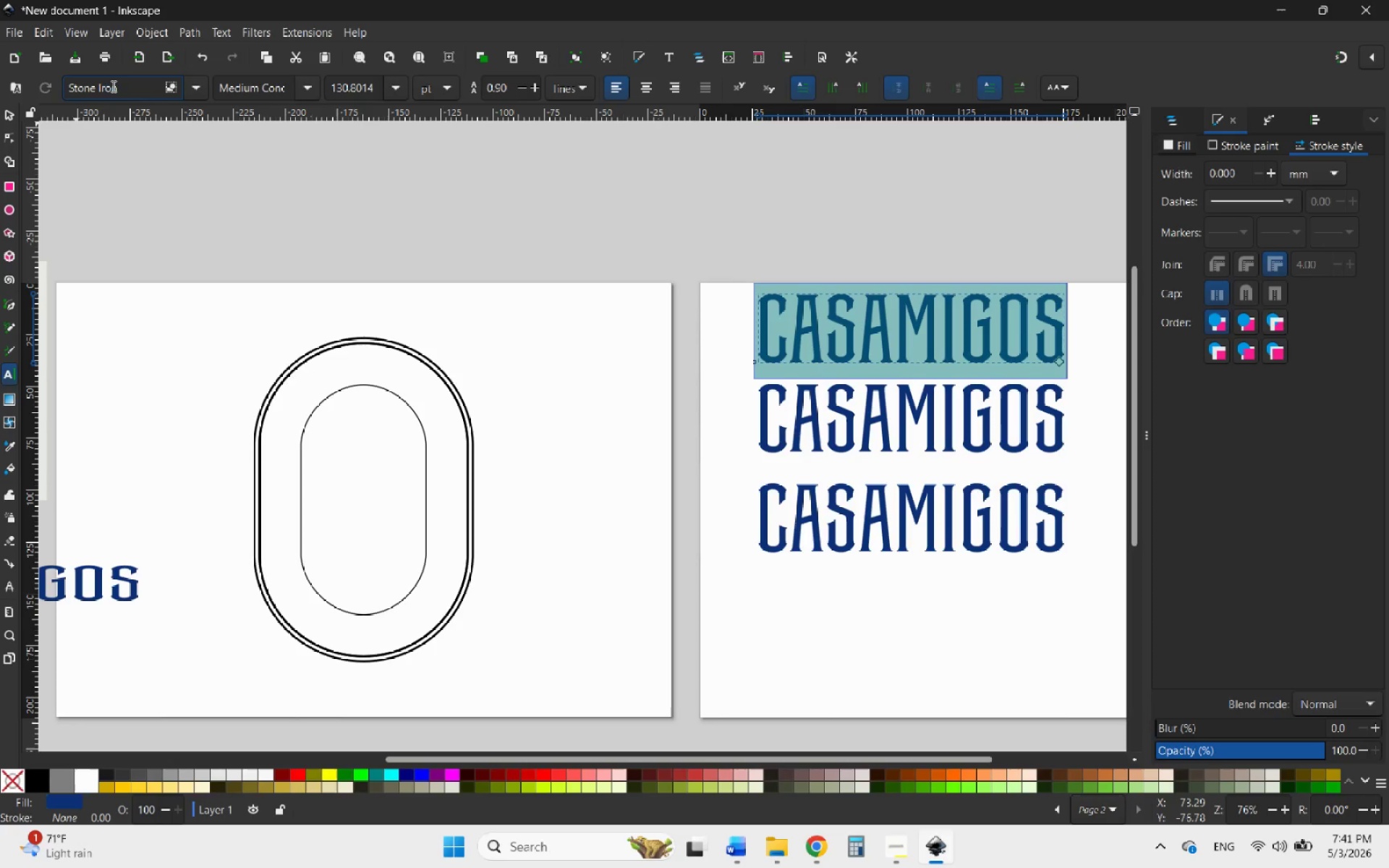 
left_click_drag(start_coordinate=[122, 81], to_coordinate=[54, 67])
 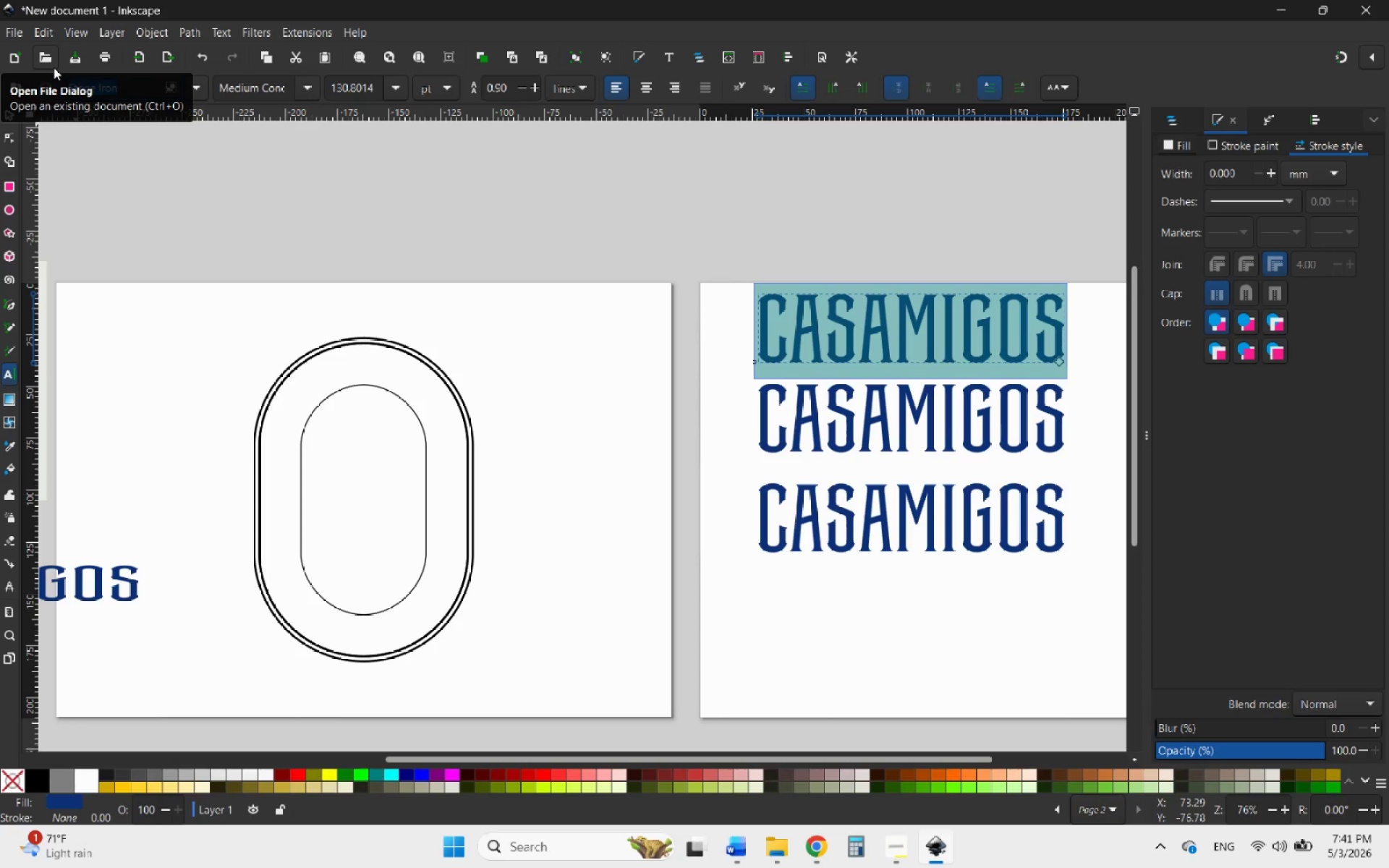 
type(amb)
 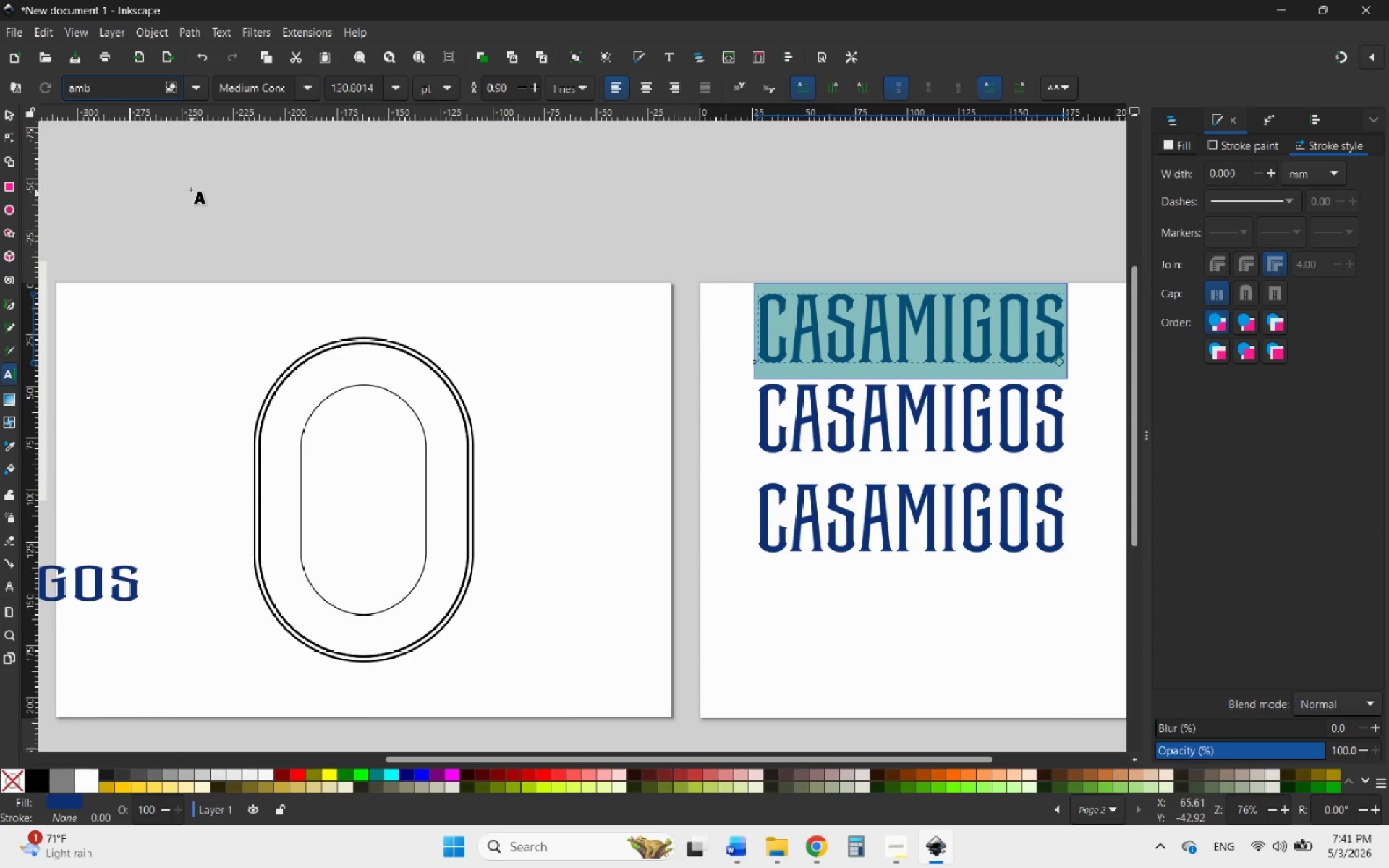 
left_click([3, 114])
 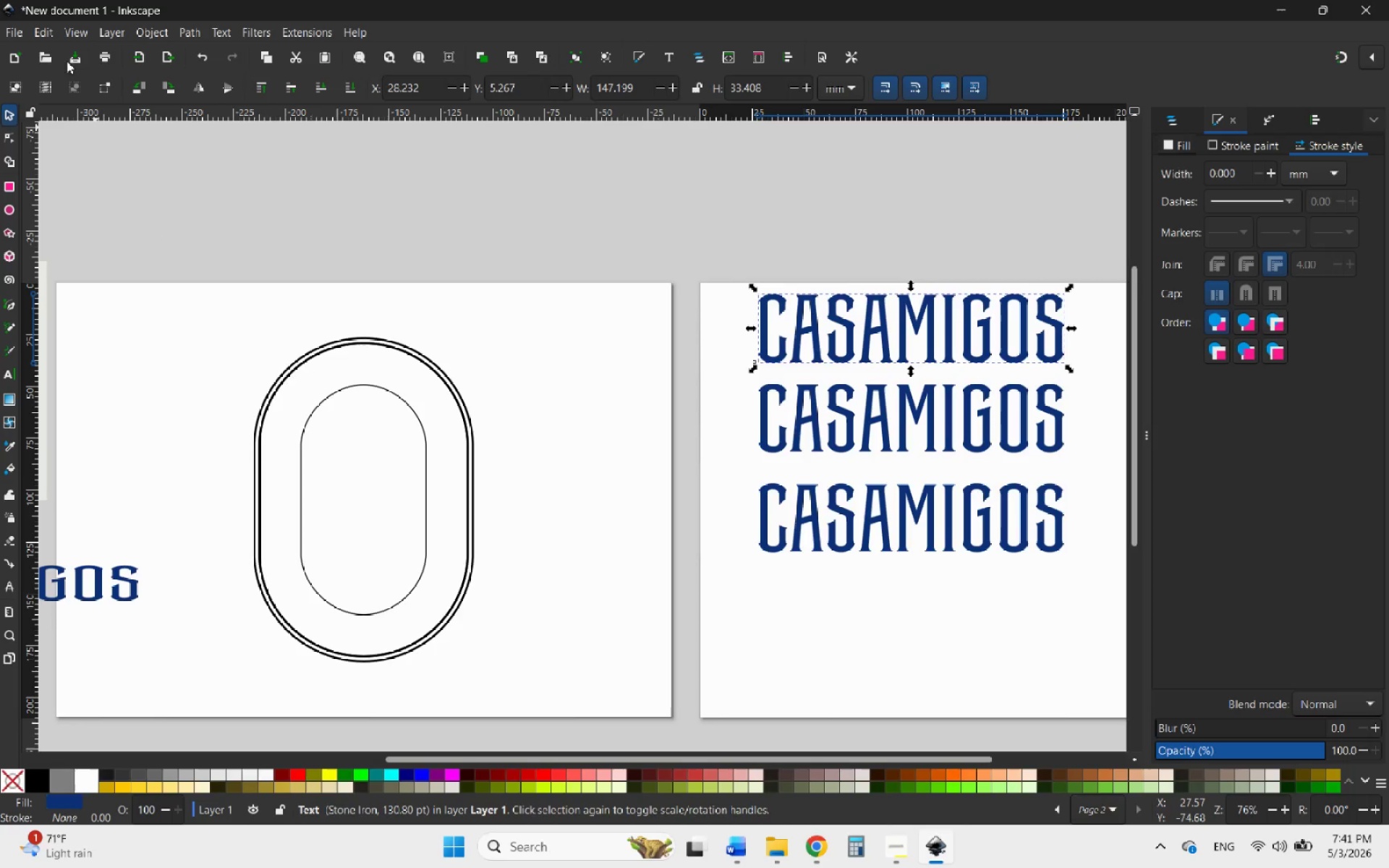 
left_click([15, 32])
 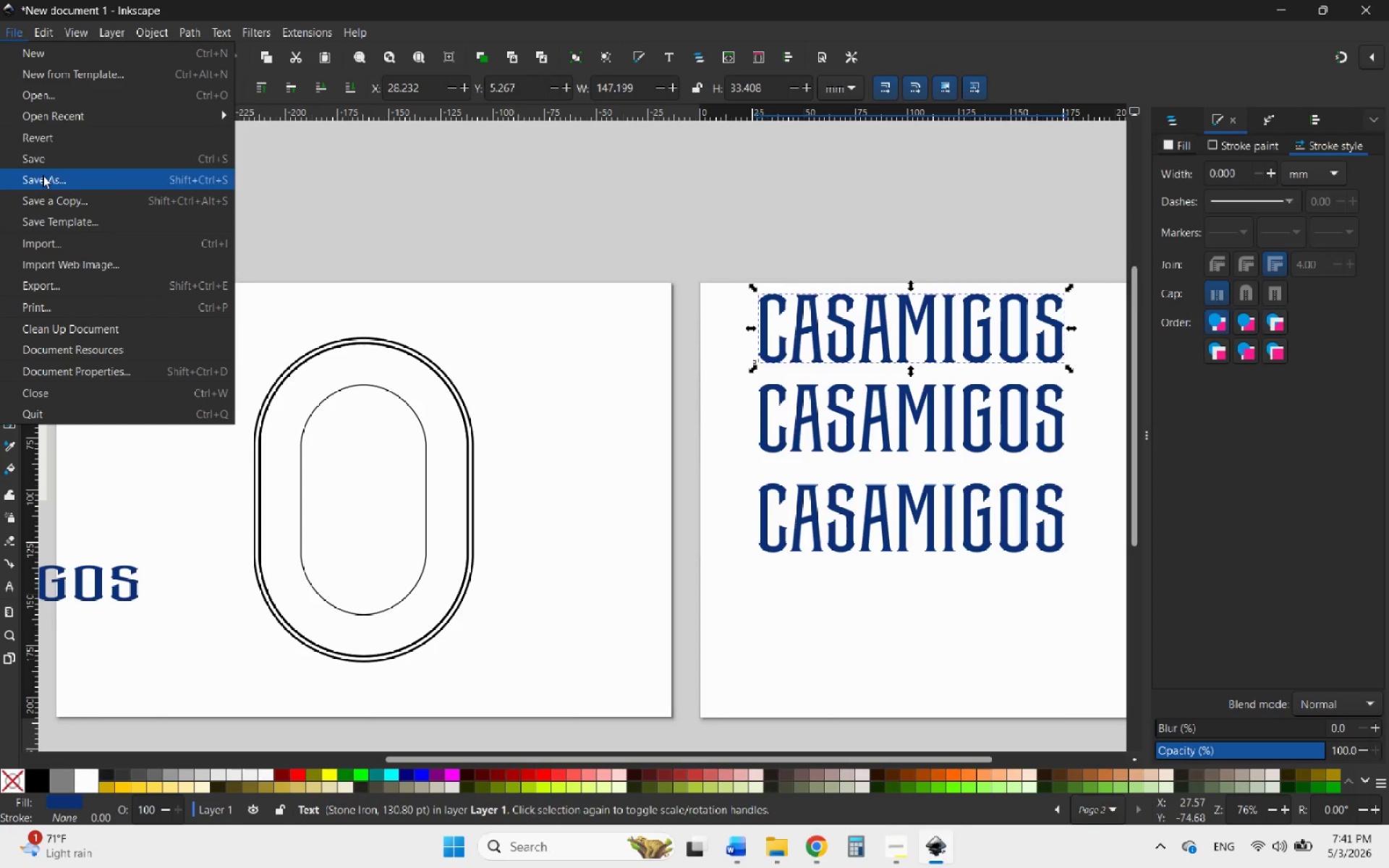 
left_click([43, 175])
 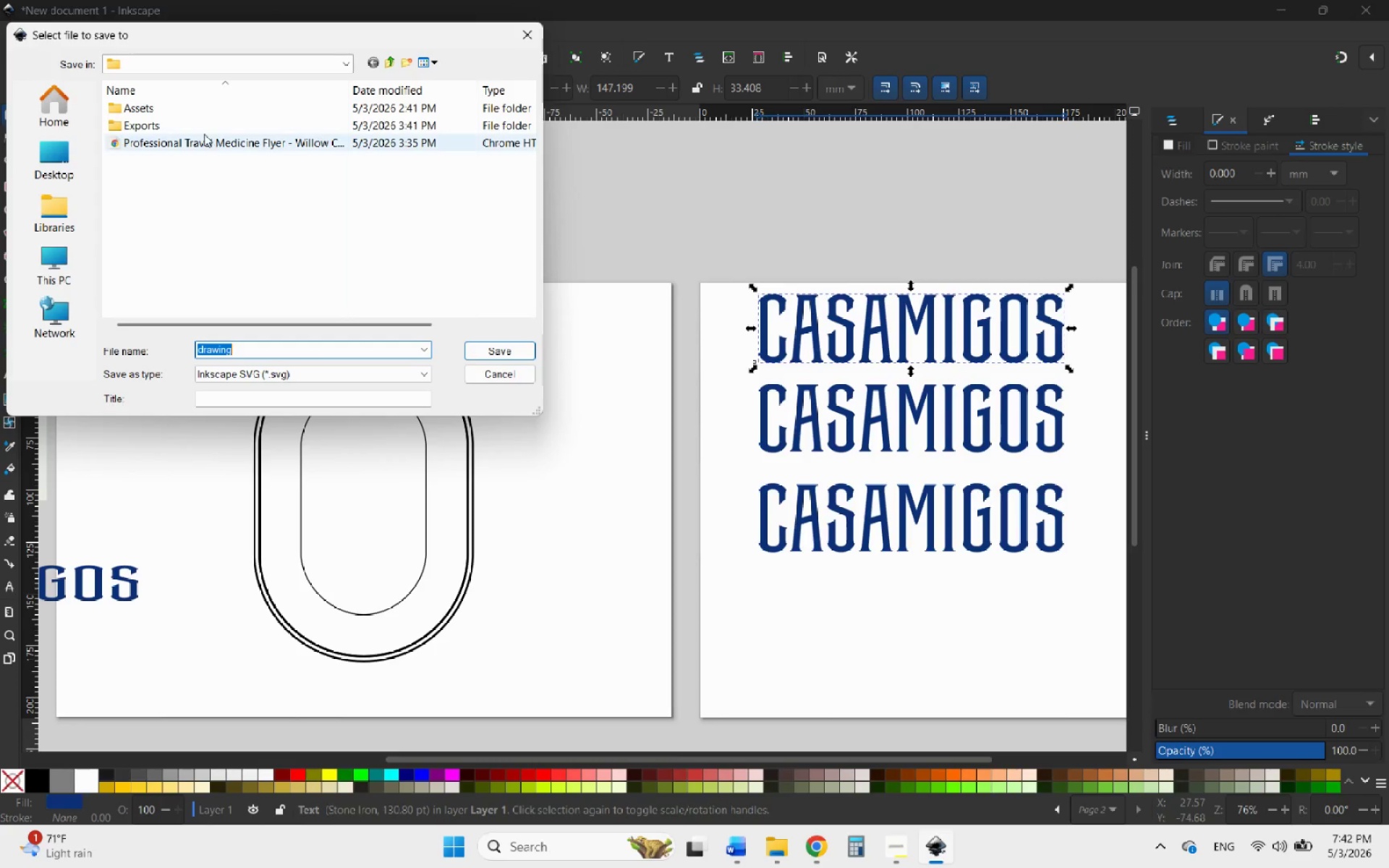 
left_click([298, 64])
 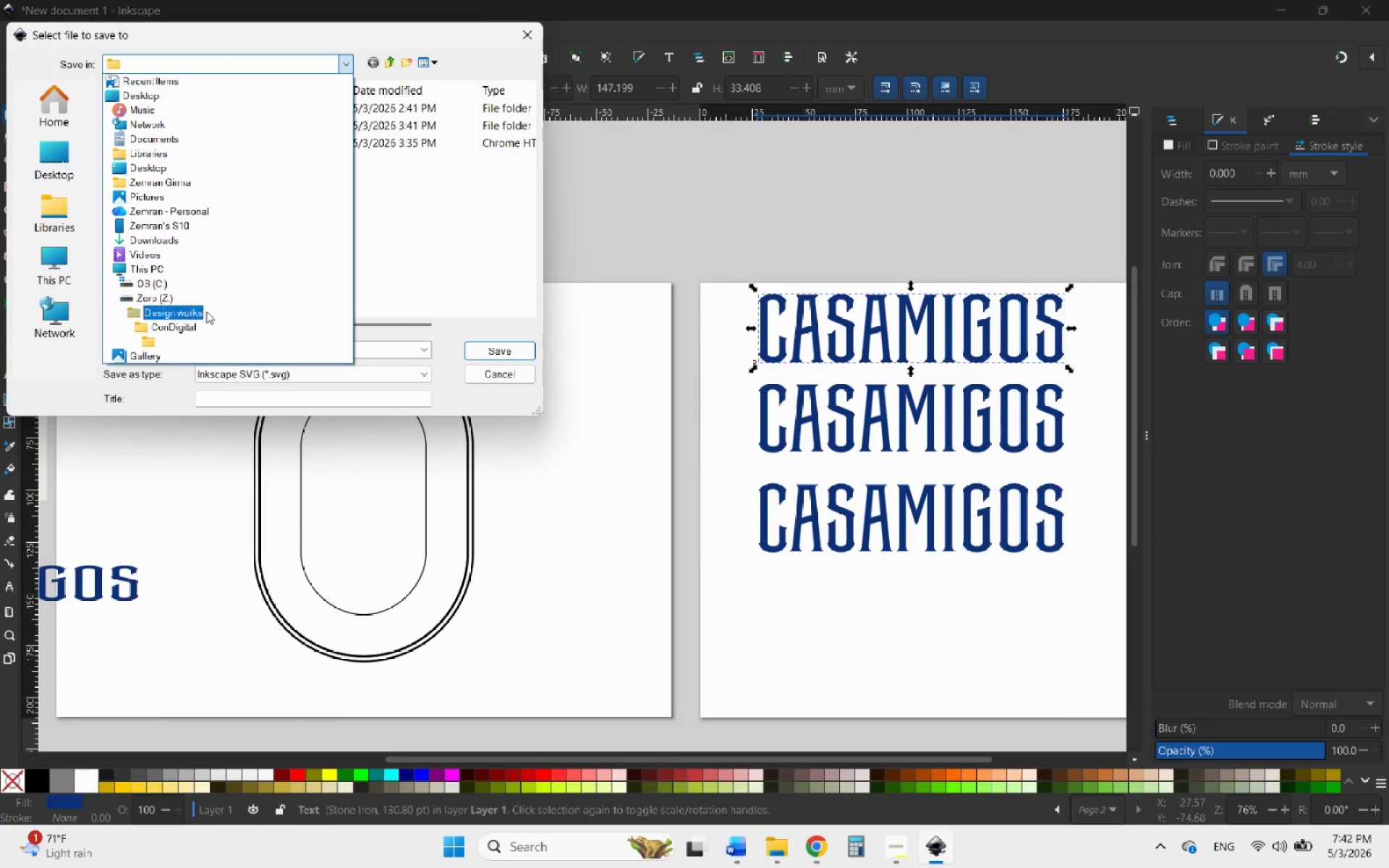 
left_click([187, 323])
 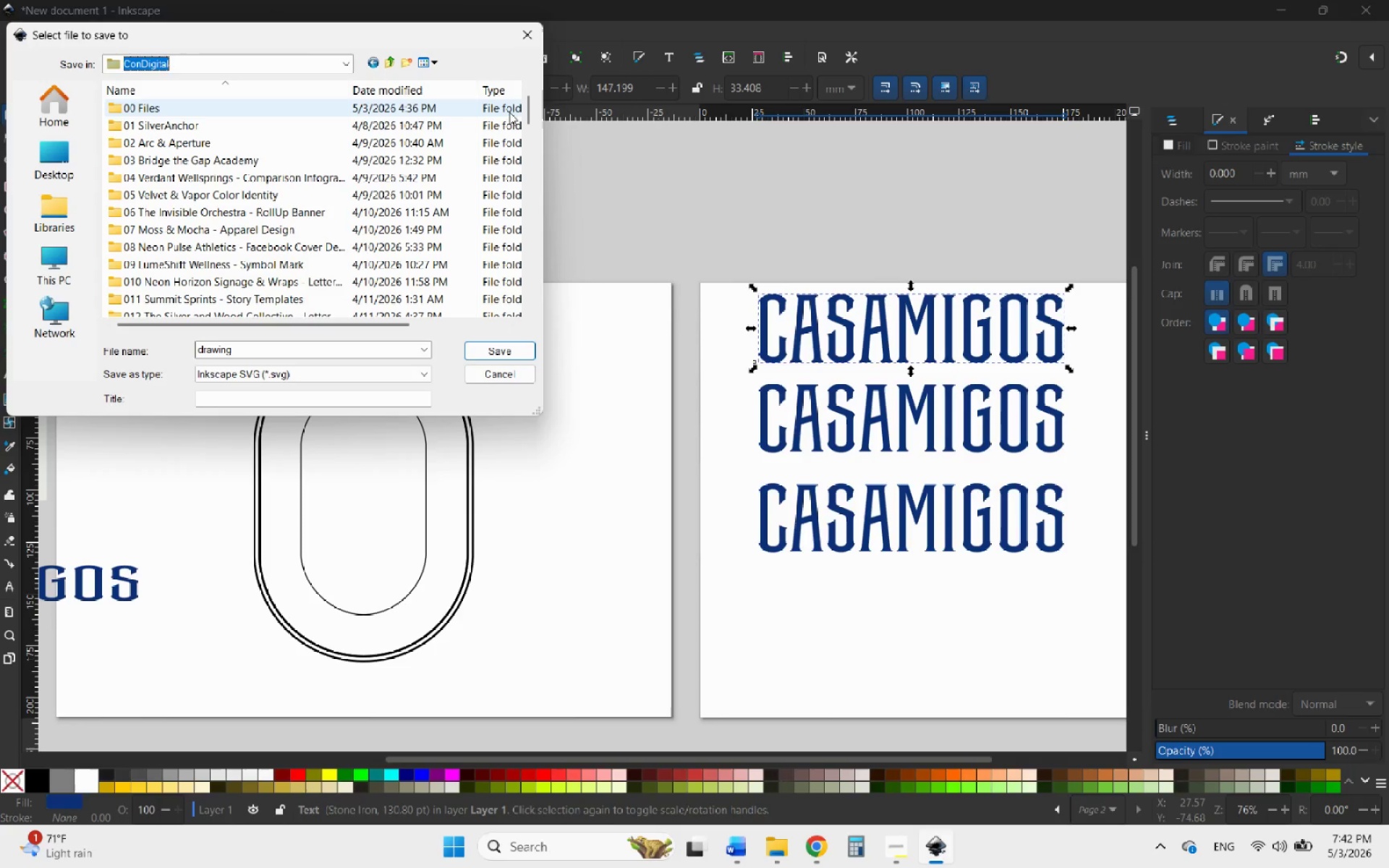 
left_click_drag(start_coordinate=[529, 102], to_coordinate=[547, 328])
 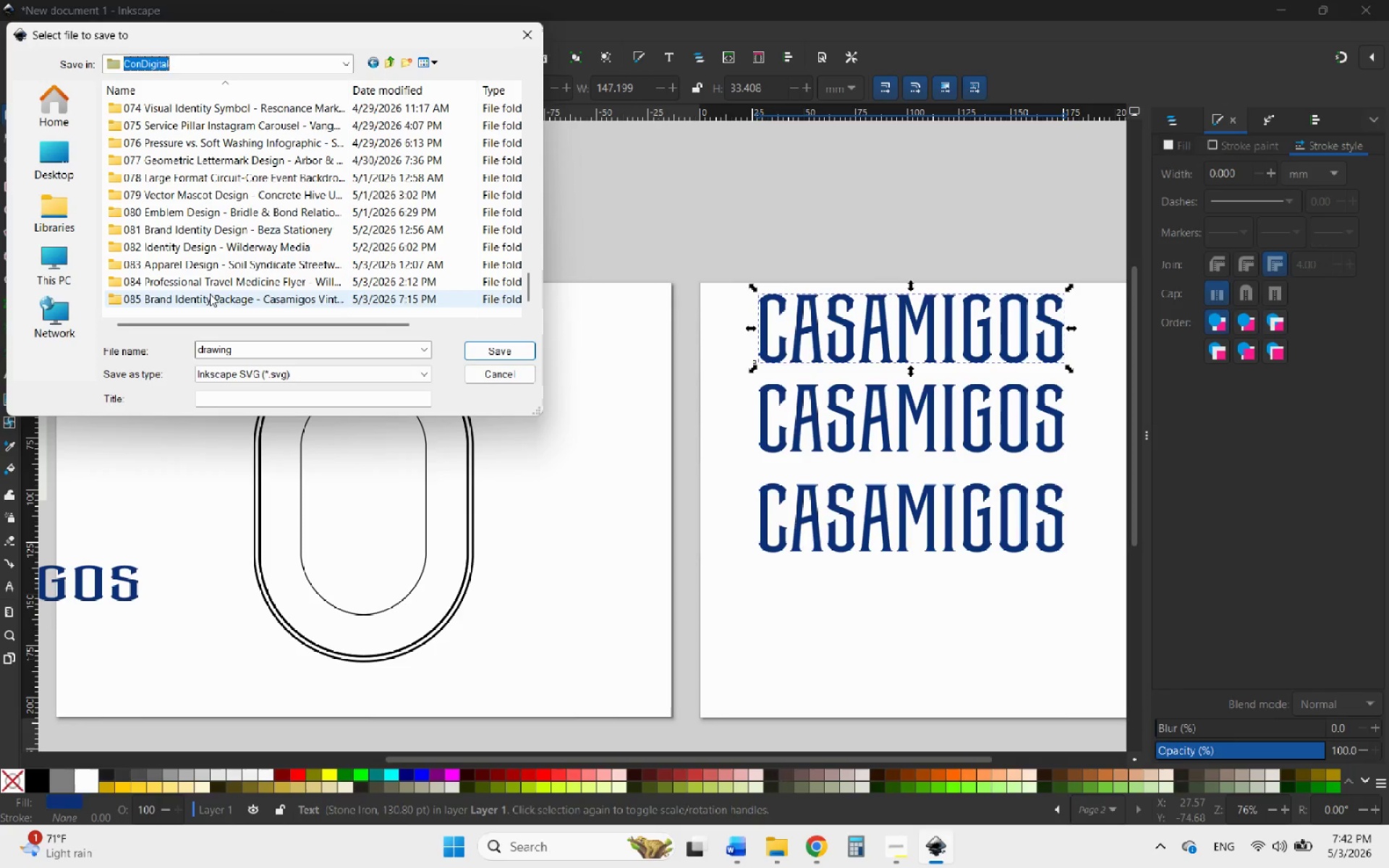 
double_click([211, 294])
 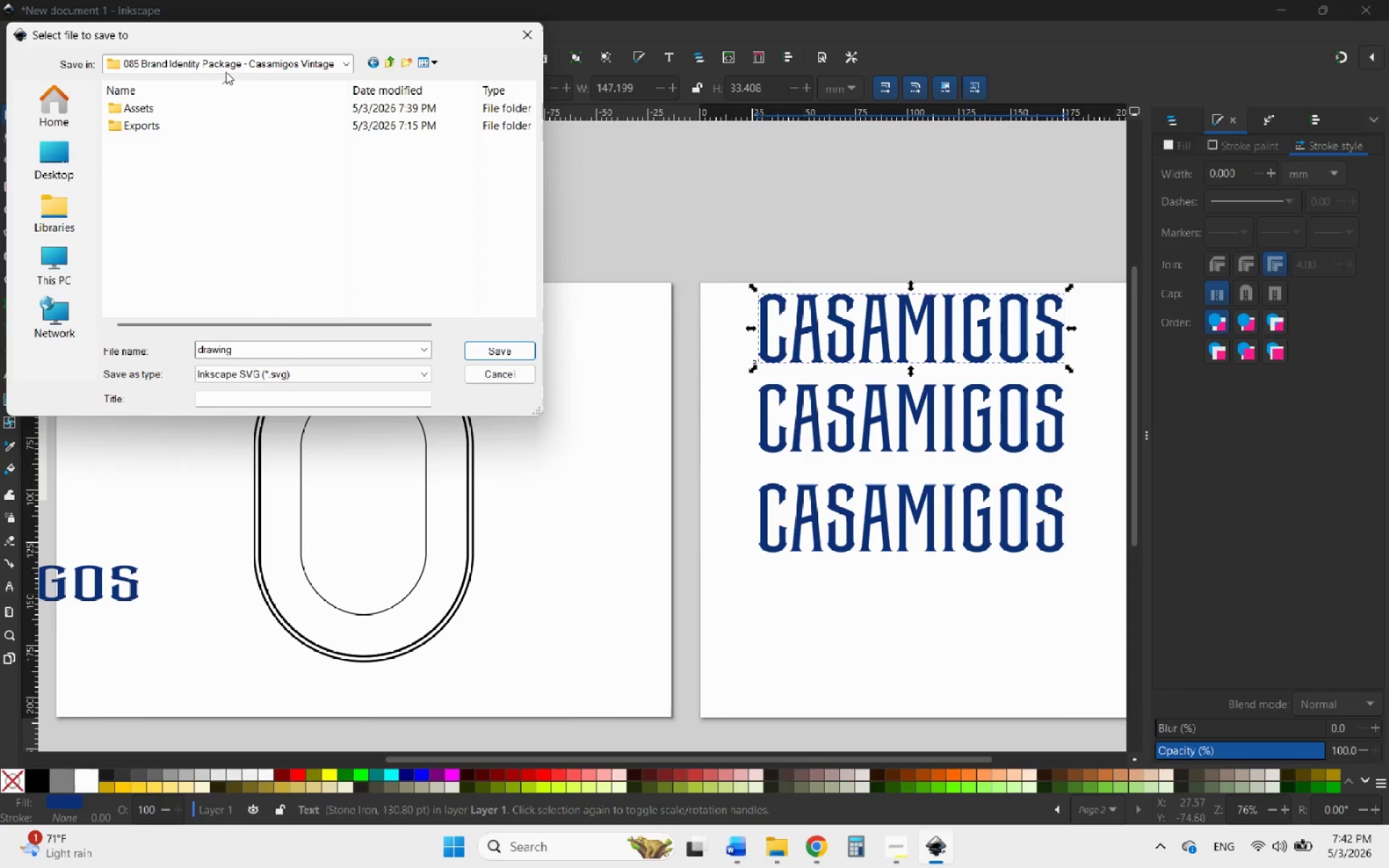 
wait(5.12)
 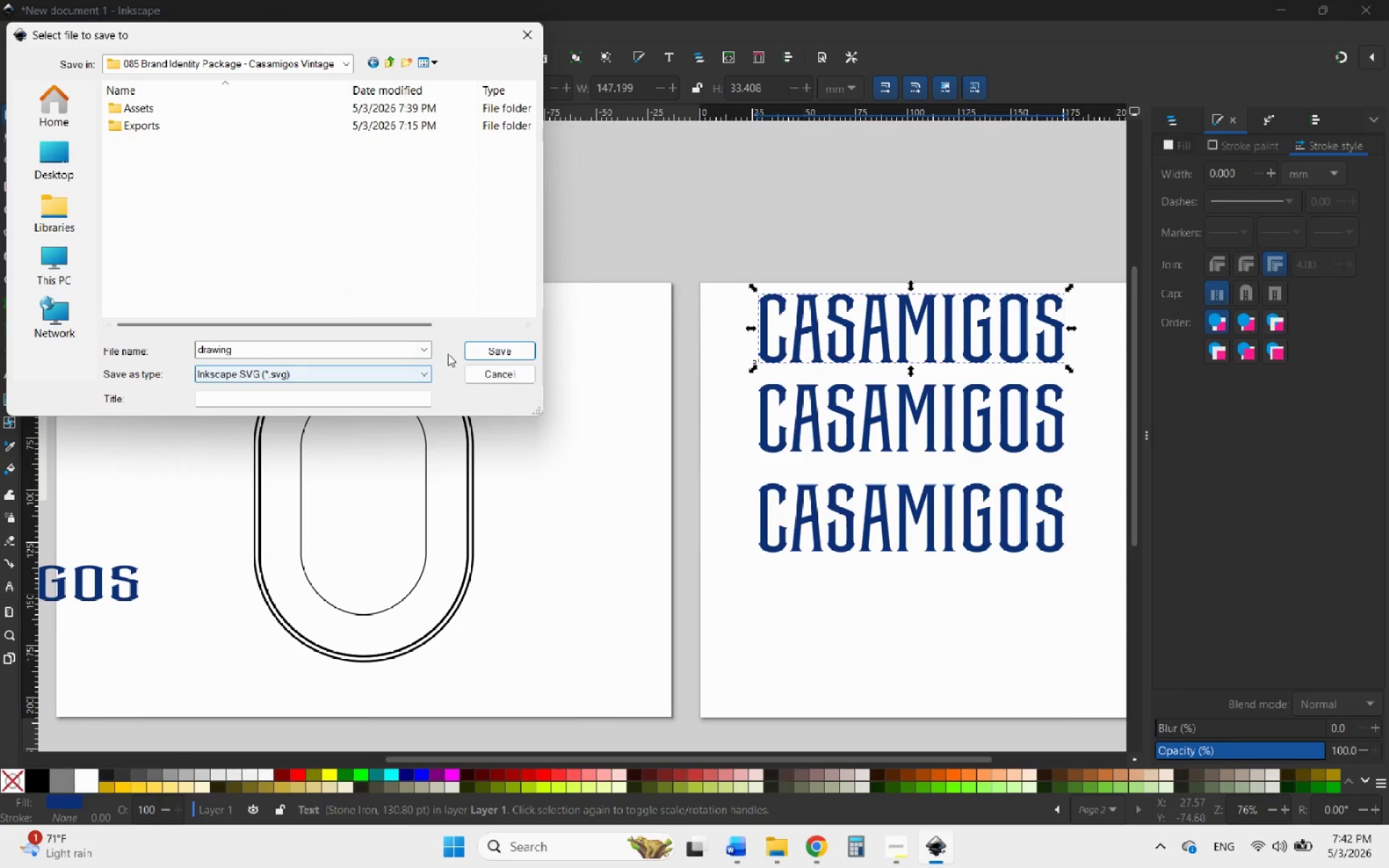 
left_click([368, 61])
 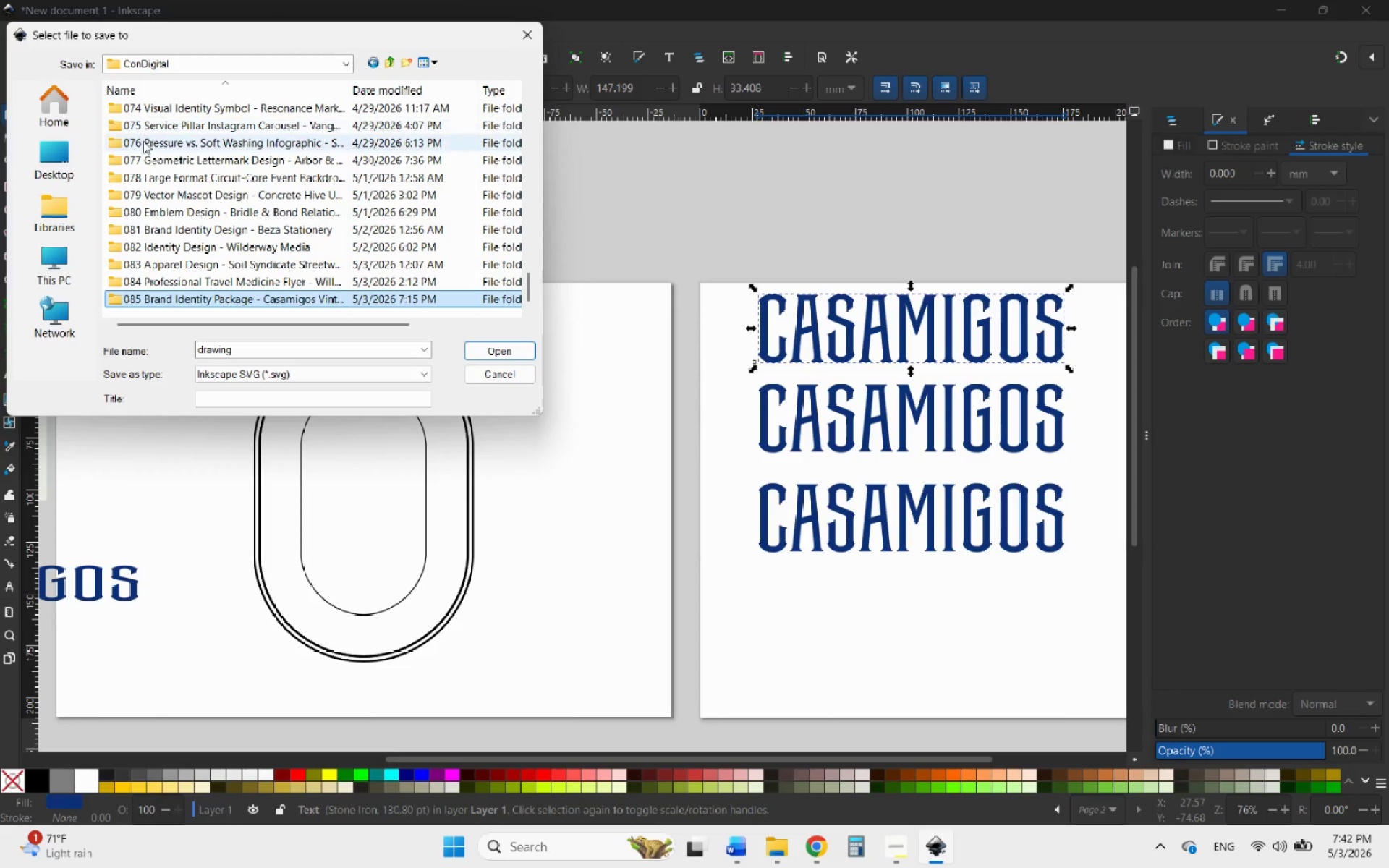 
right_click([232, 303])
 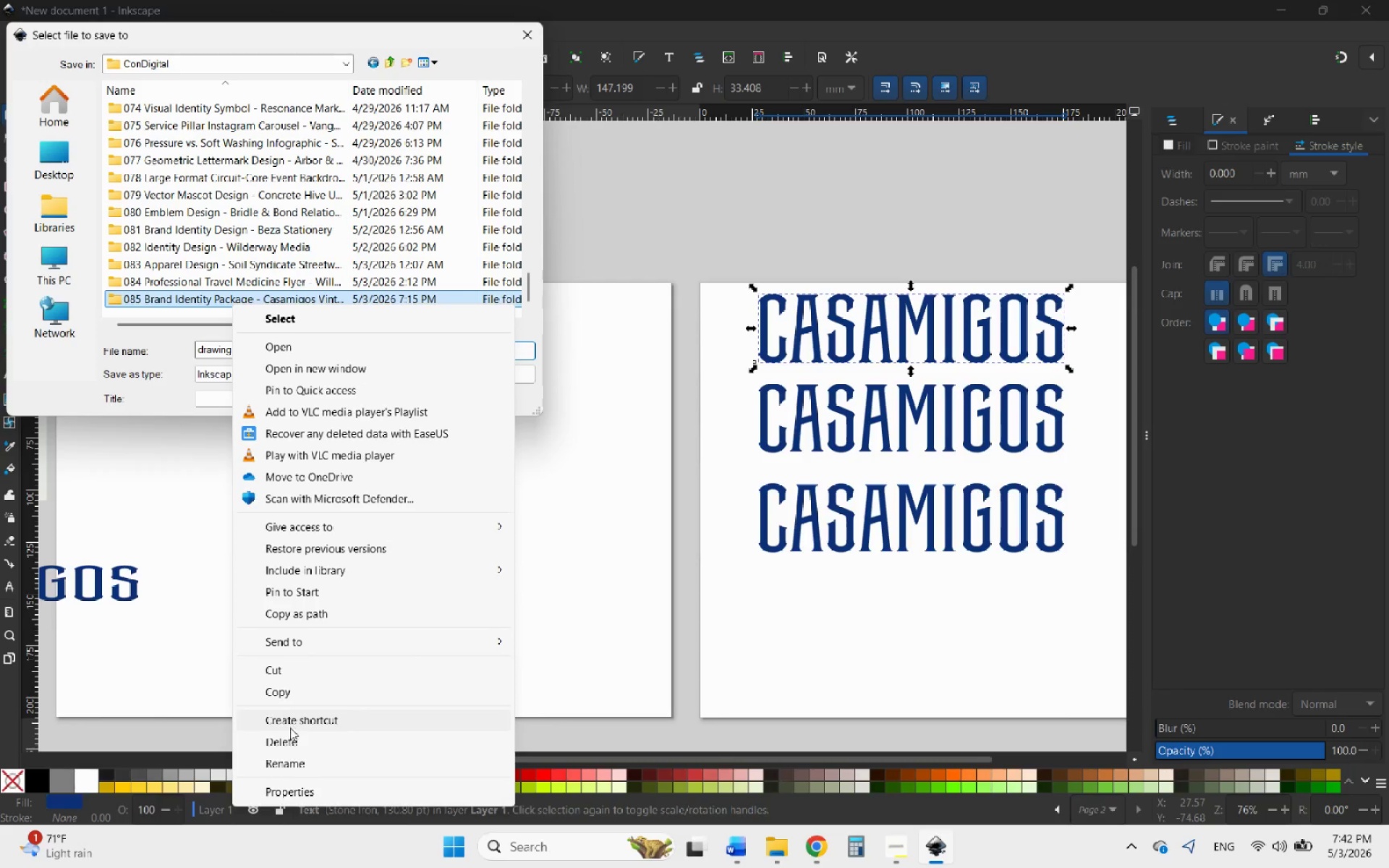 
left_click([282, 757])
 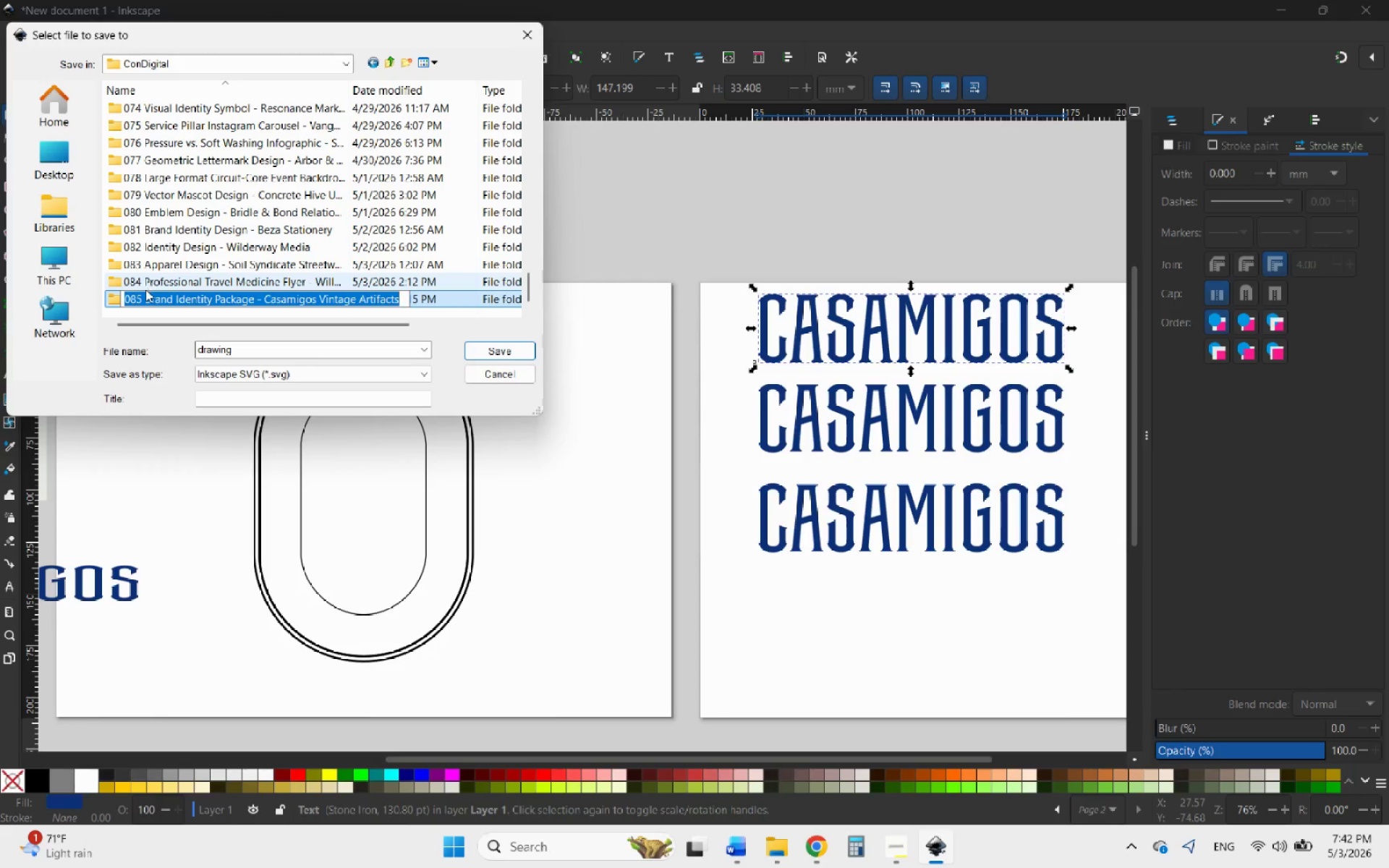 
left_click([149, 302])
 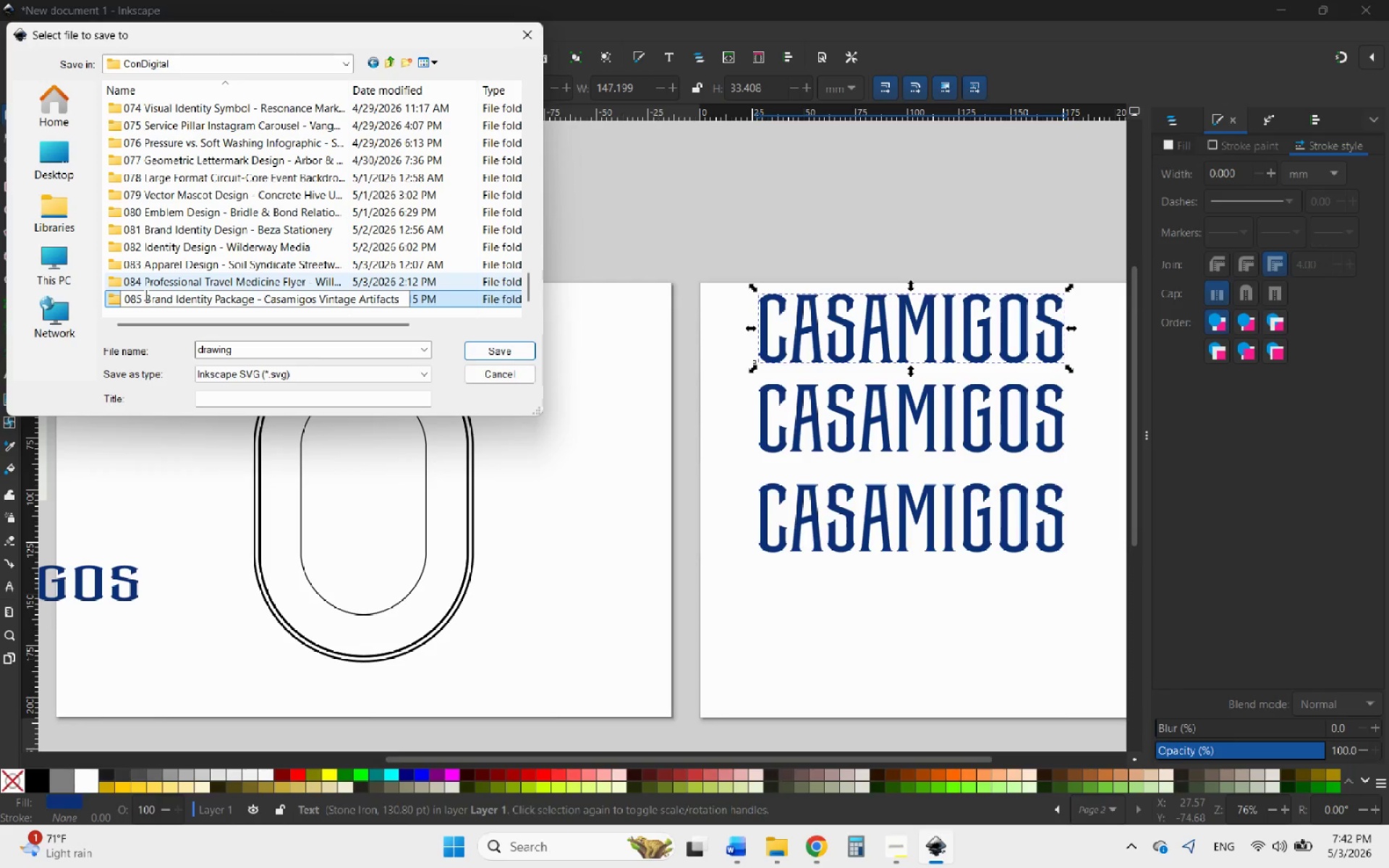 
left_click_drag(start_coordinate=[145, 294], to_coordinate=[400, 291])
 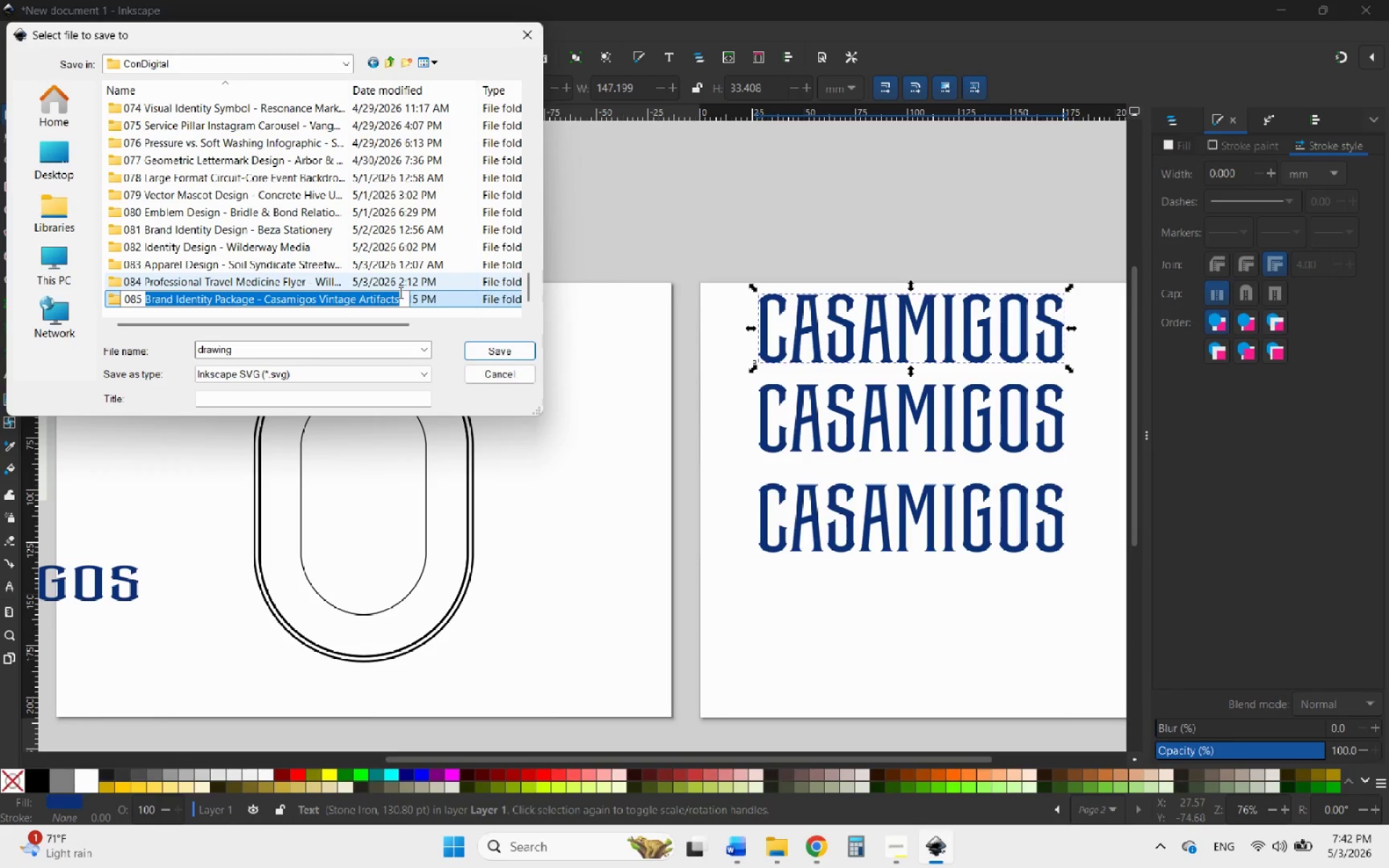 
key(Control+C)
 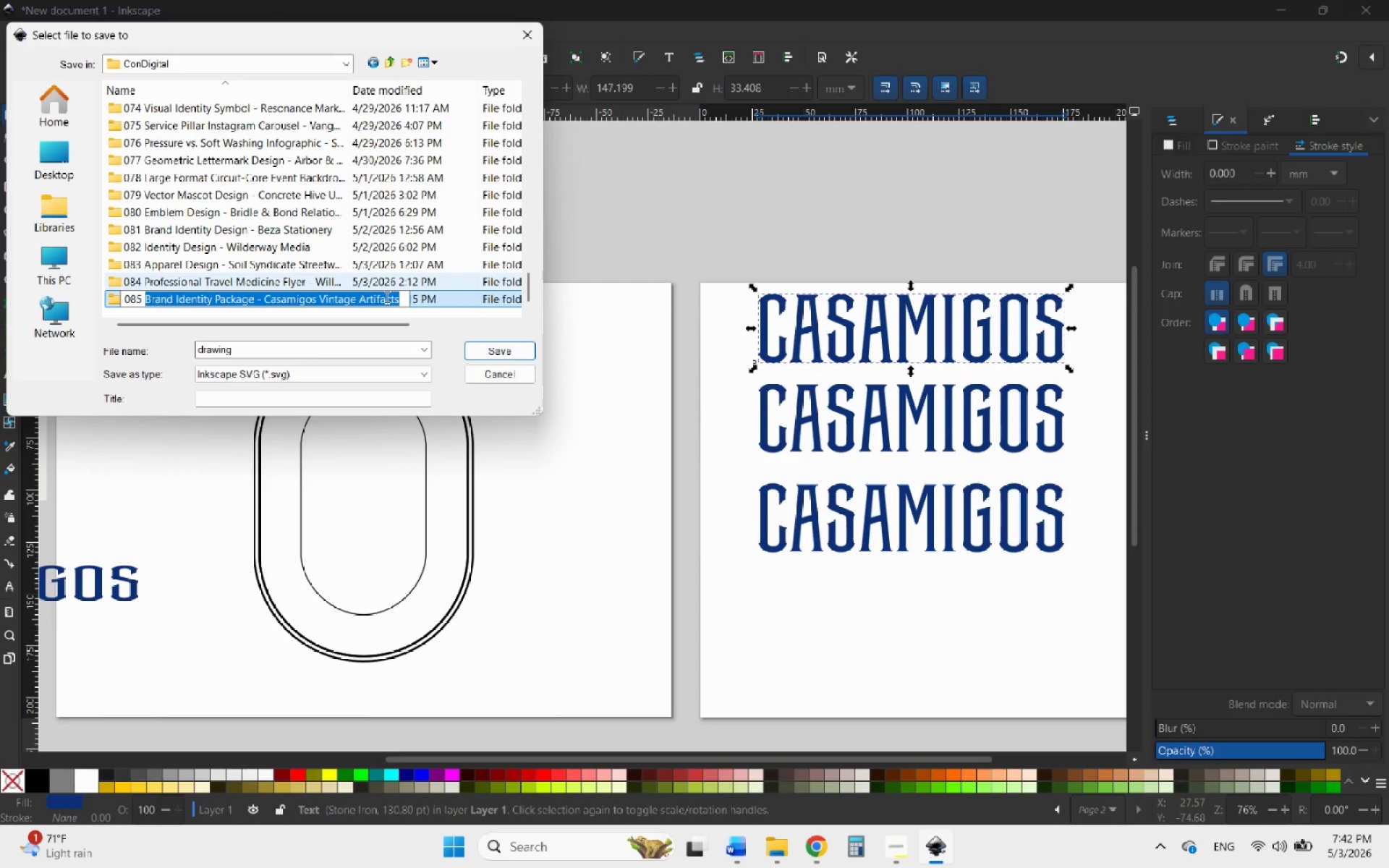 
key(Control+C)
 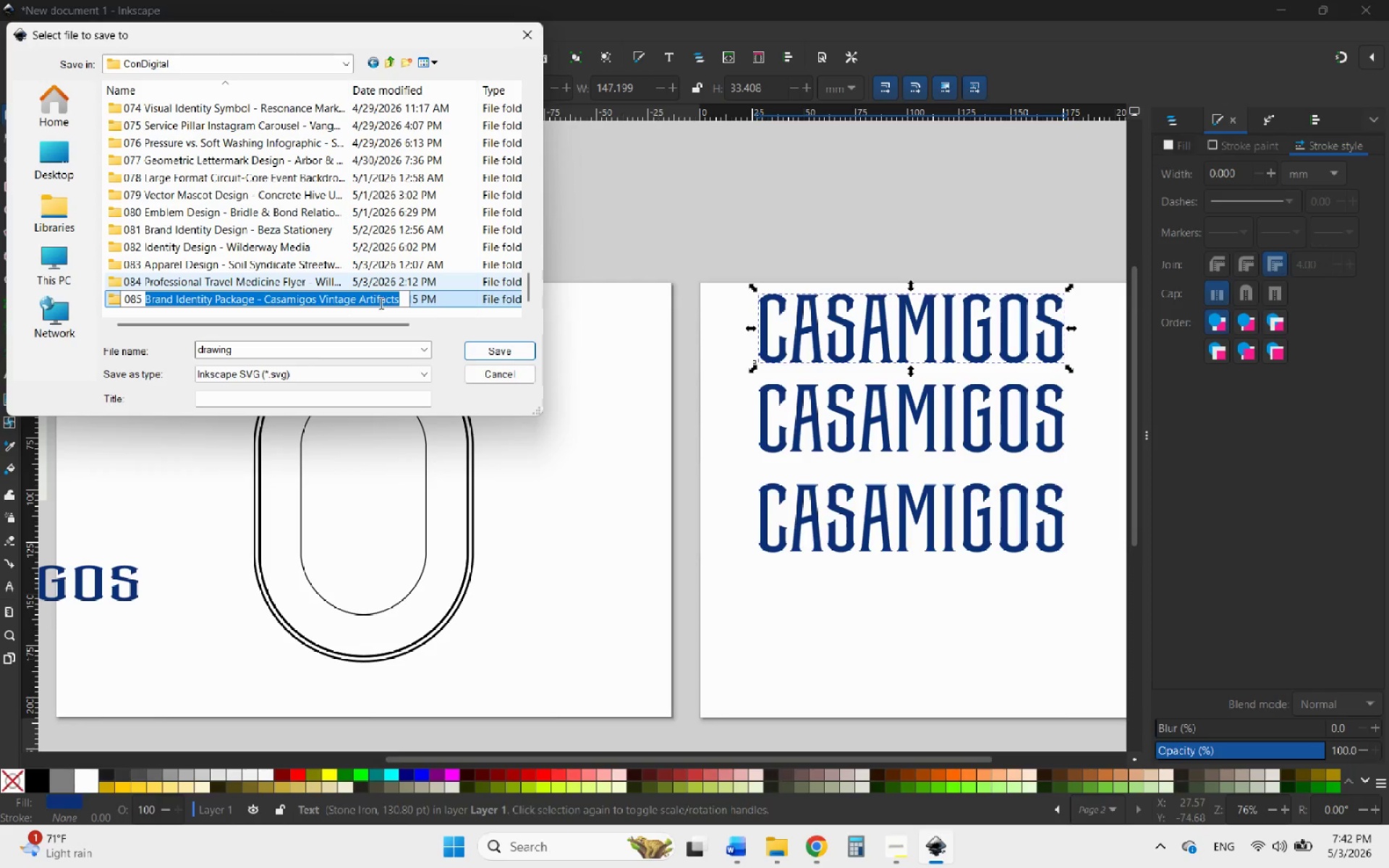 
key(Control+C)
 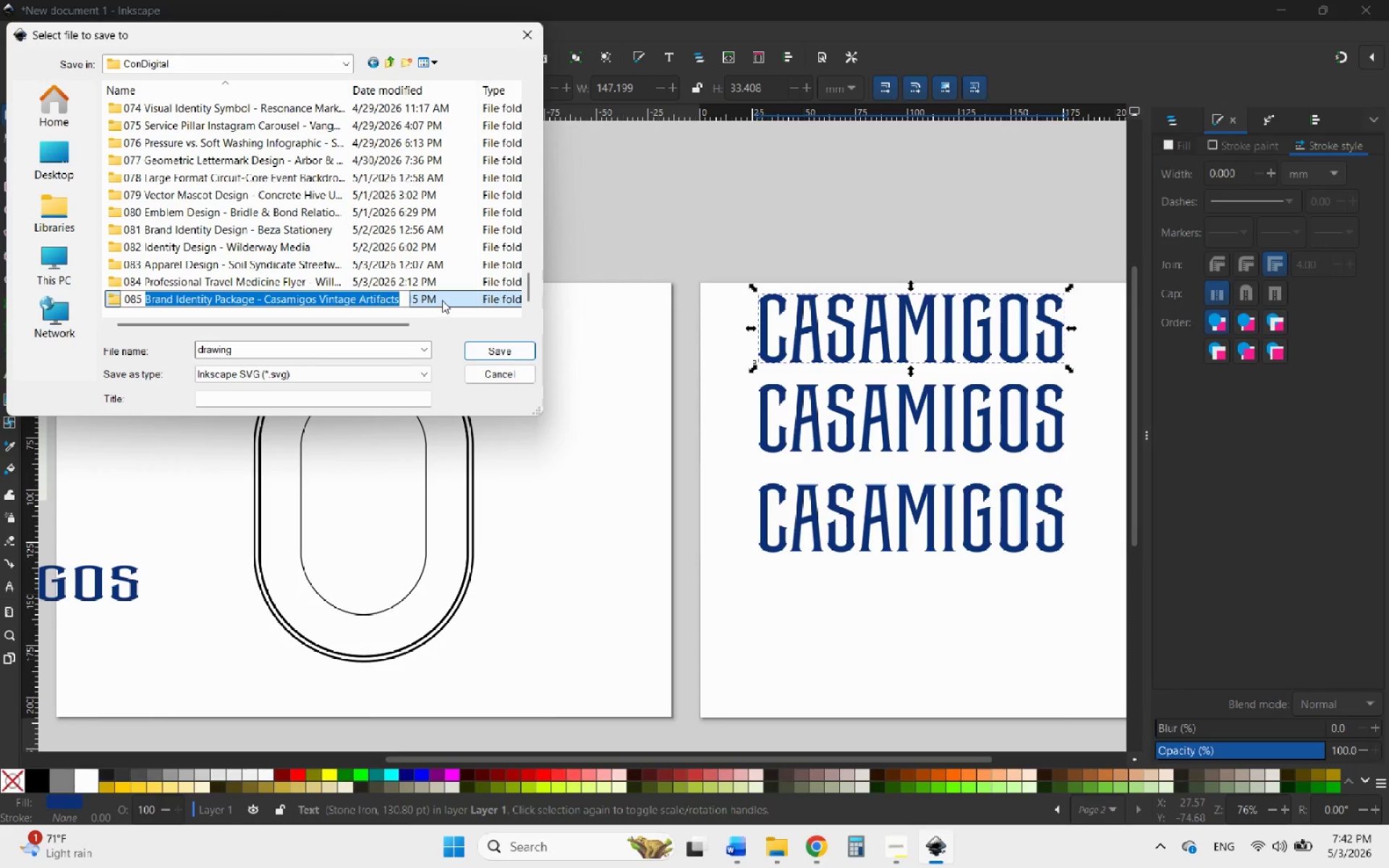 
left_click([442, 300])
 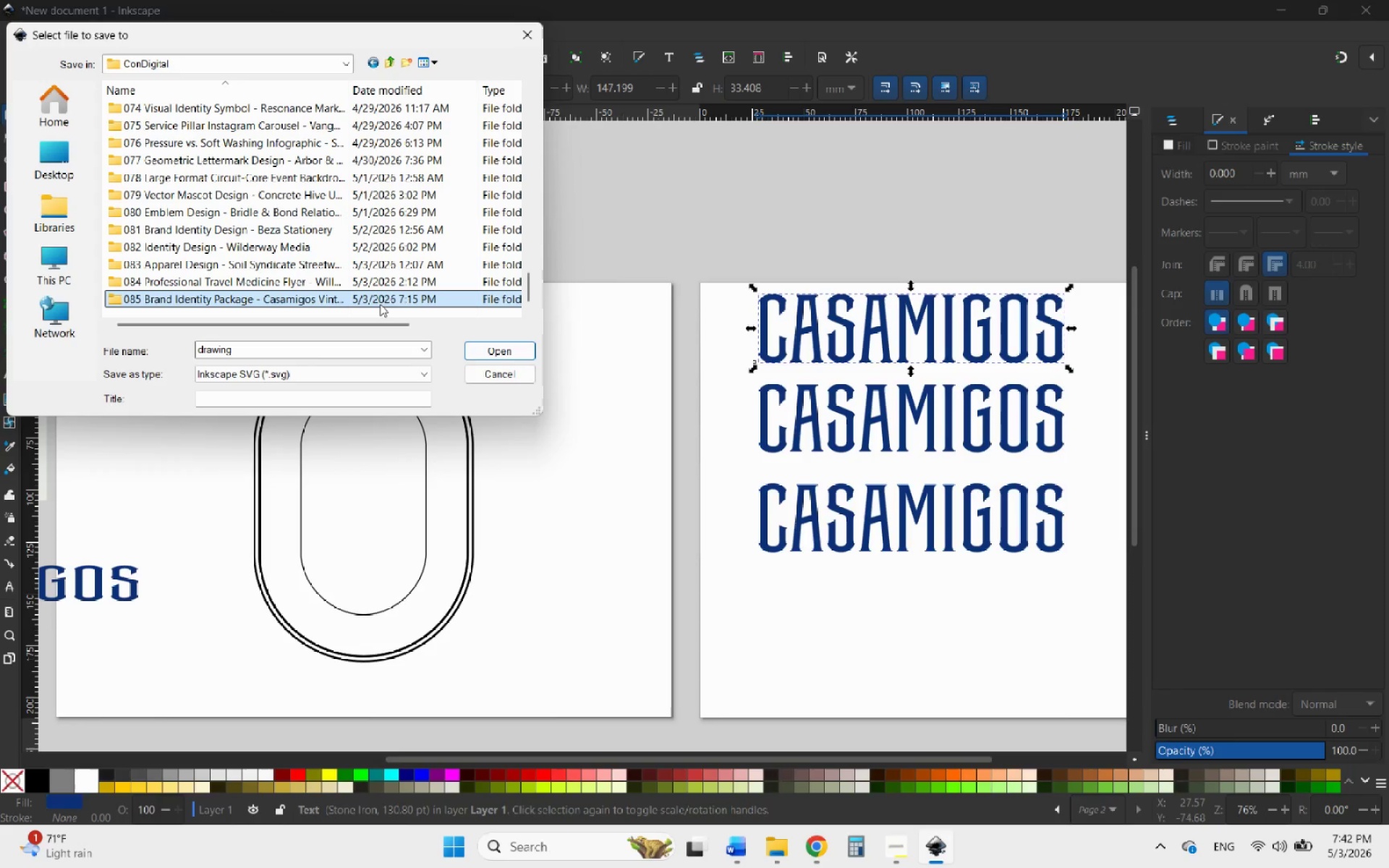 
double_click([378, 304])
 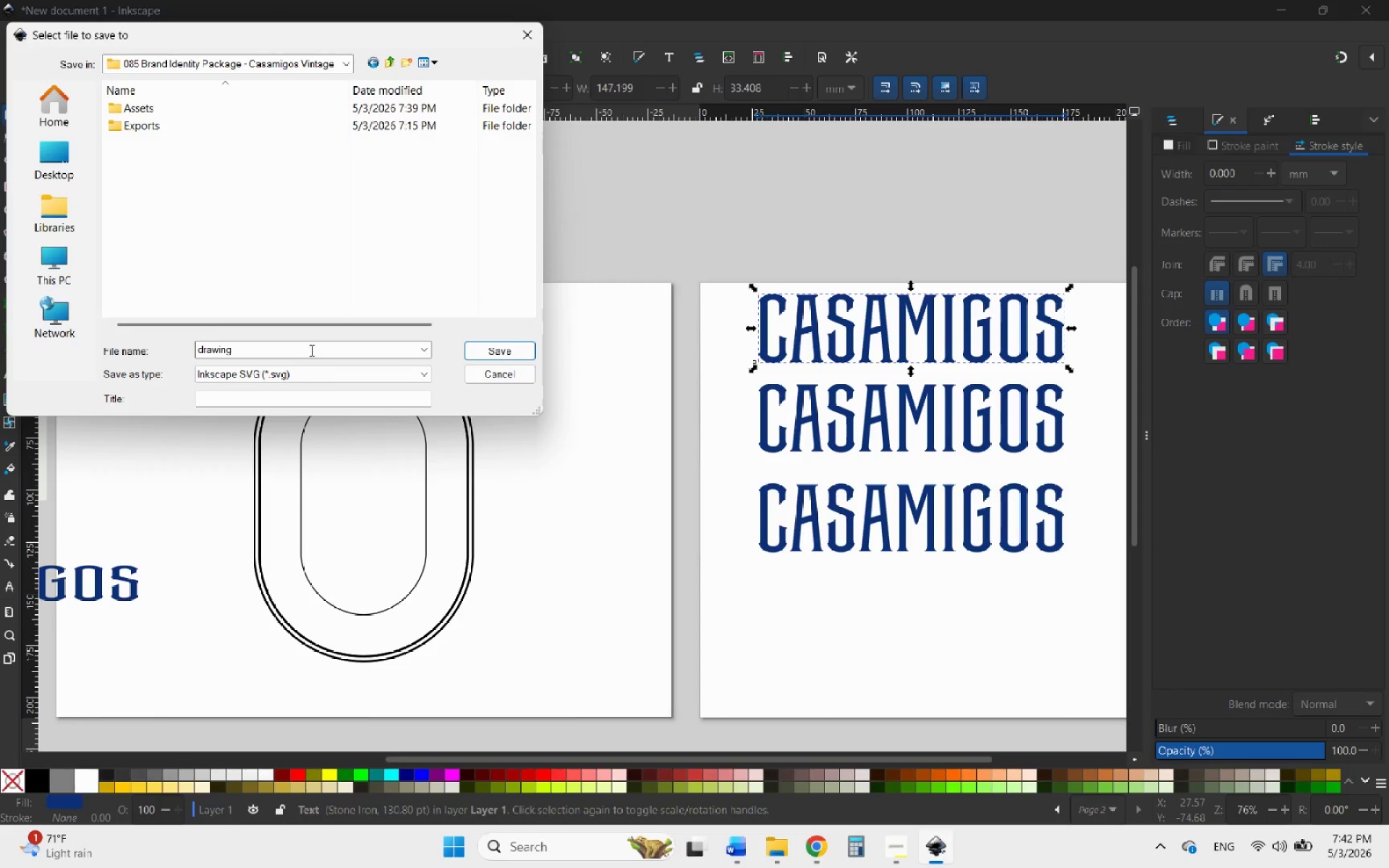 
left_click([305, 346])
 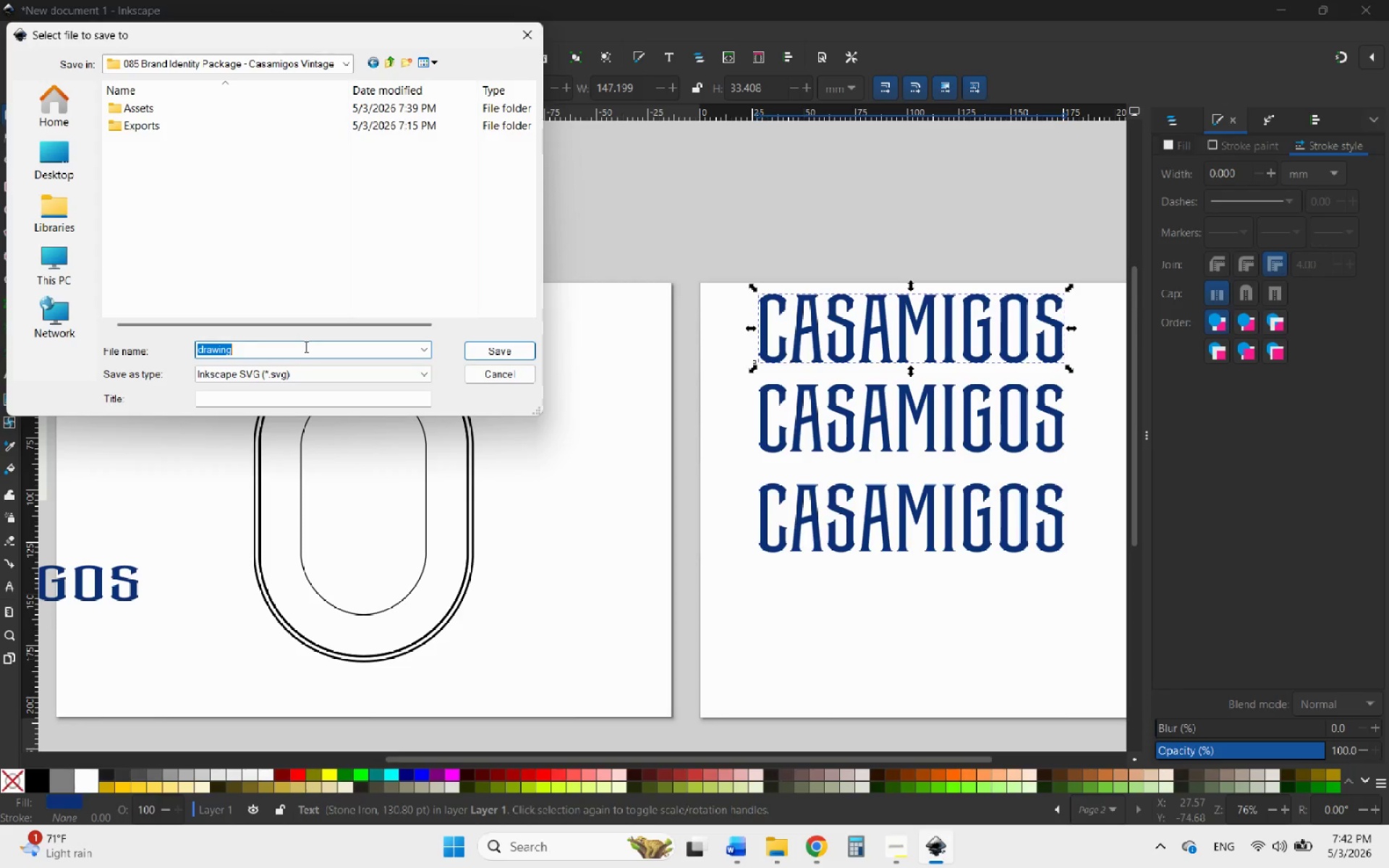 
key(Control+V)
 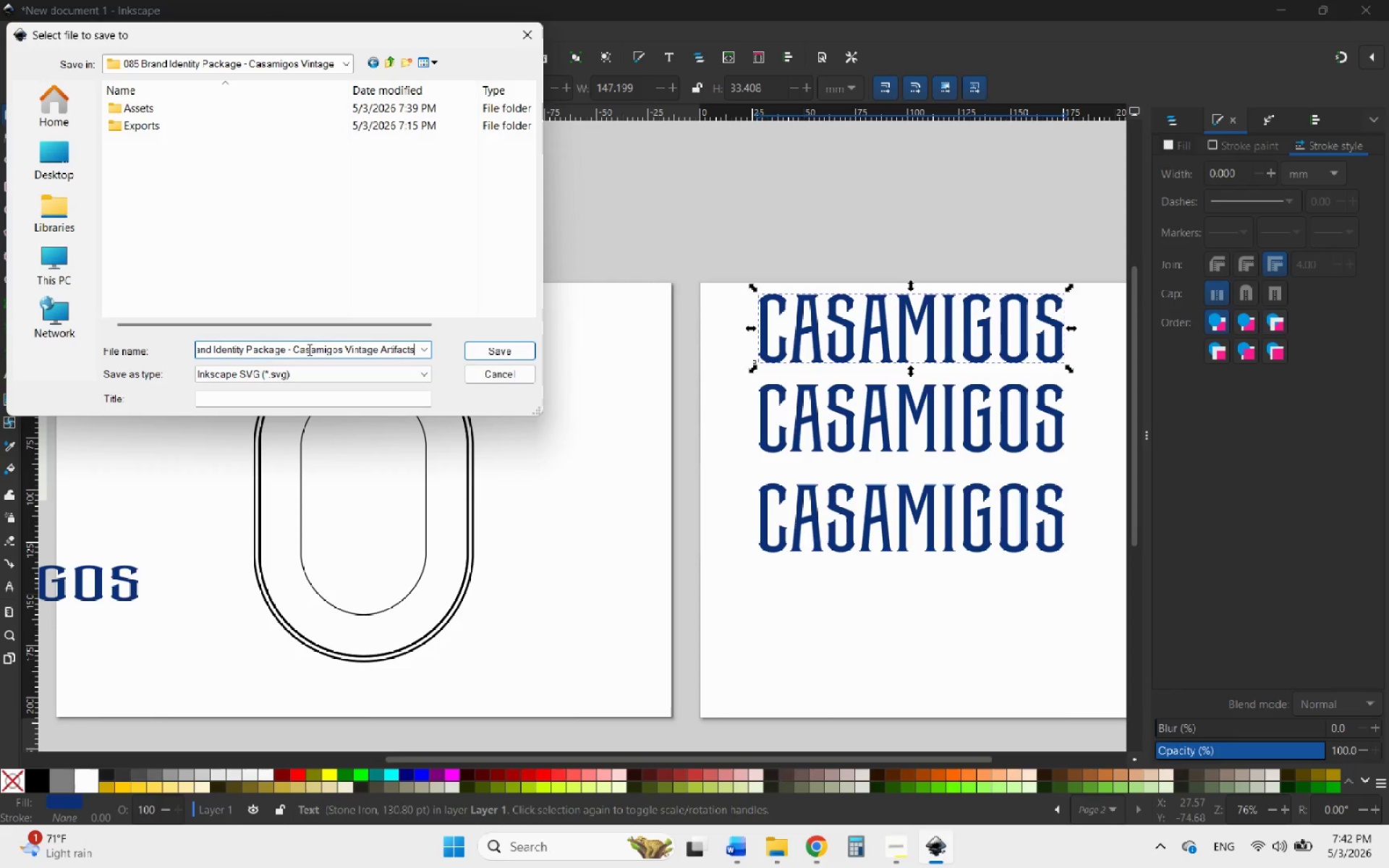 
left_click_drag(start_coordinate=[288, 349], to_coordinate=[161, 354])
 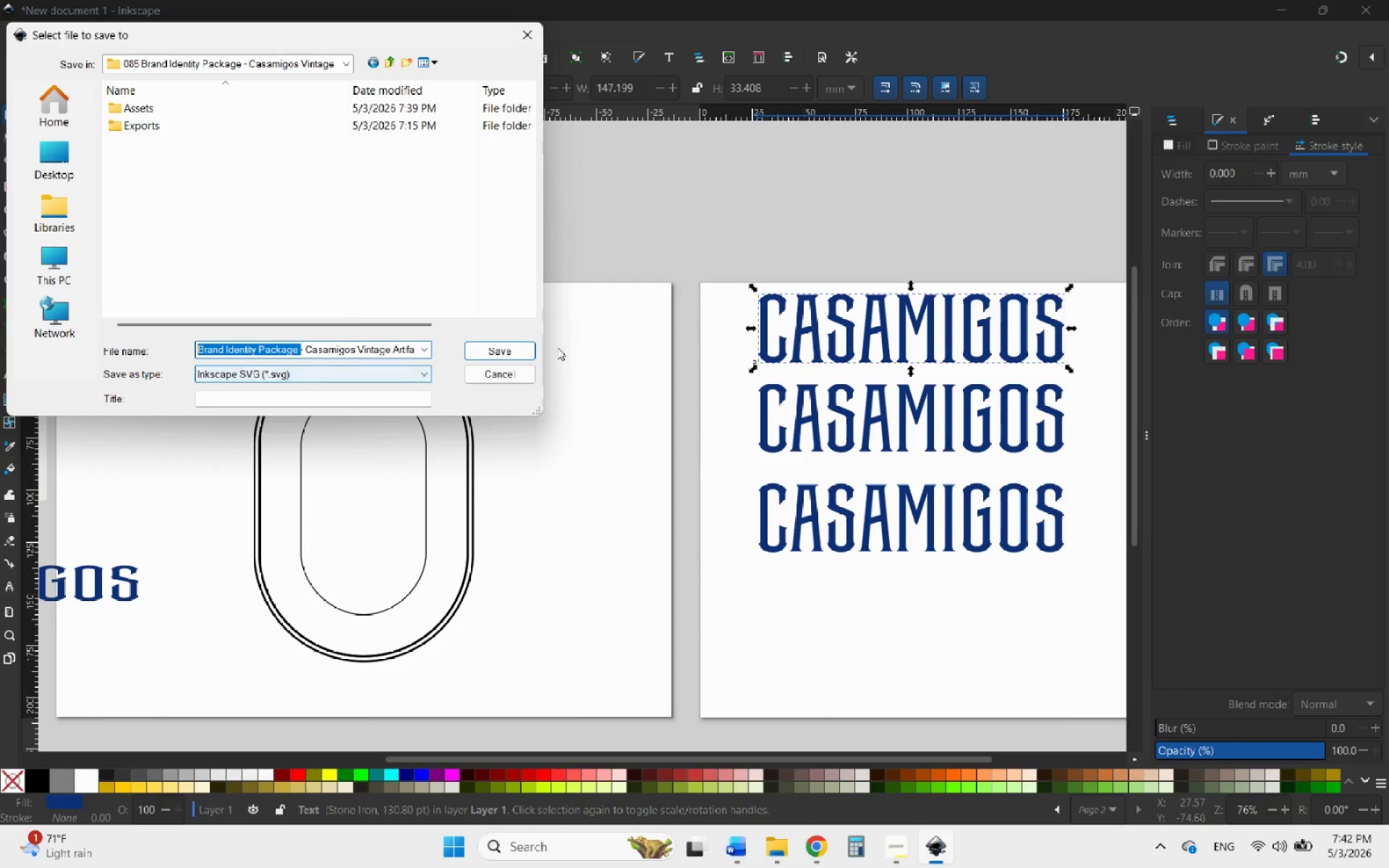 
left_click([512, 346])
 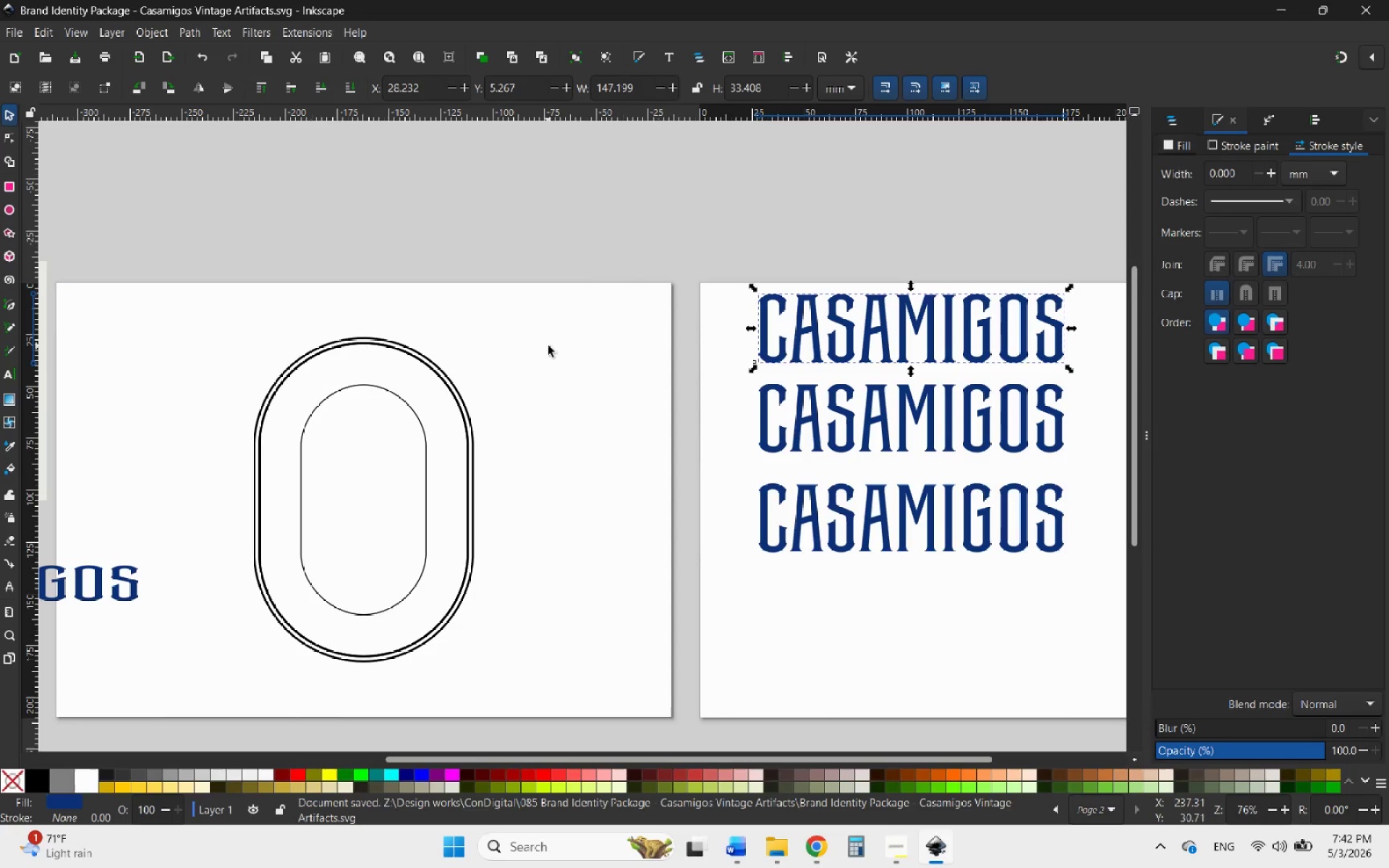 
left_click([570, 352])
 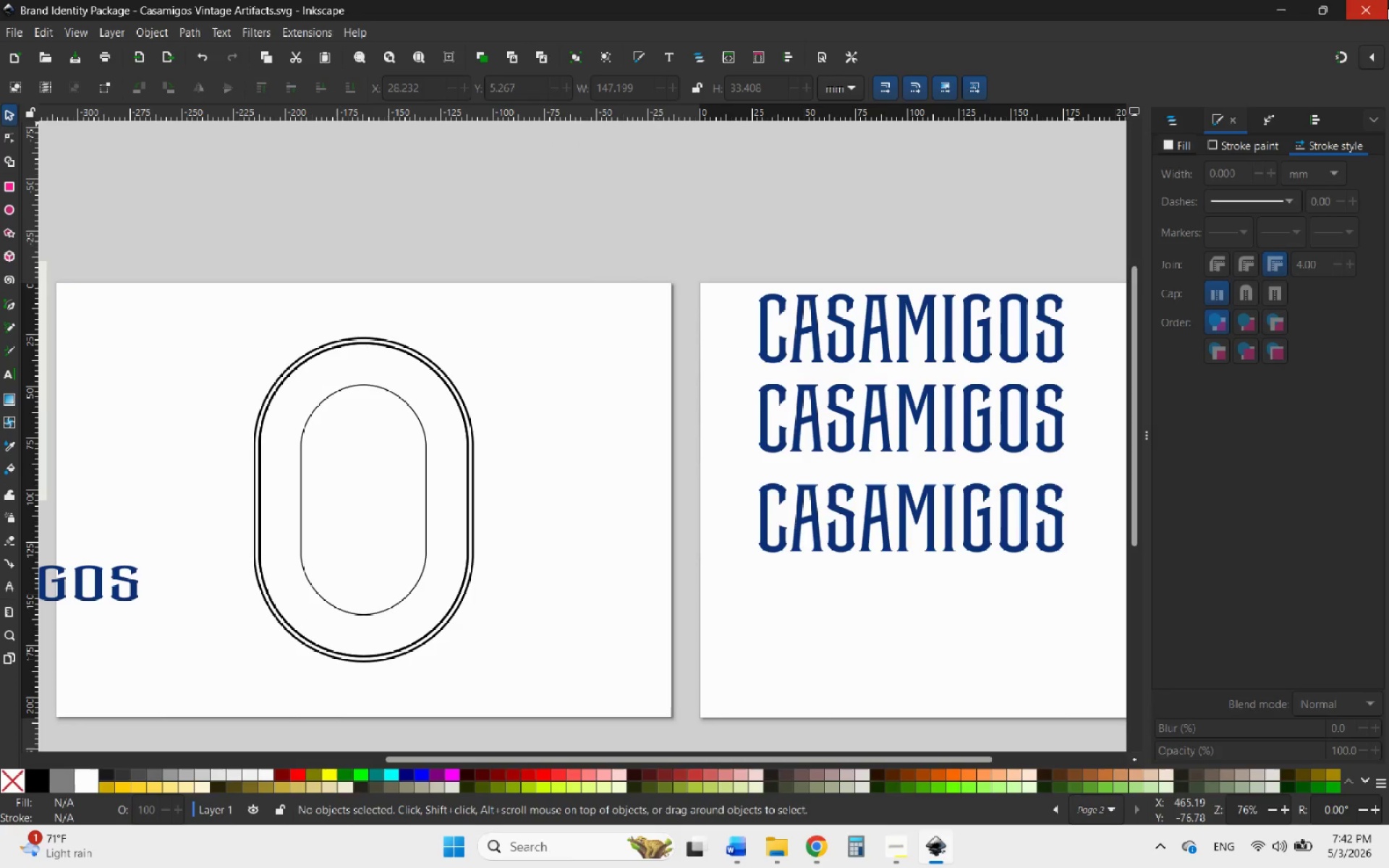 
left_click([1376, 8])
 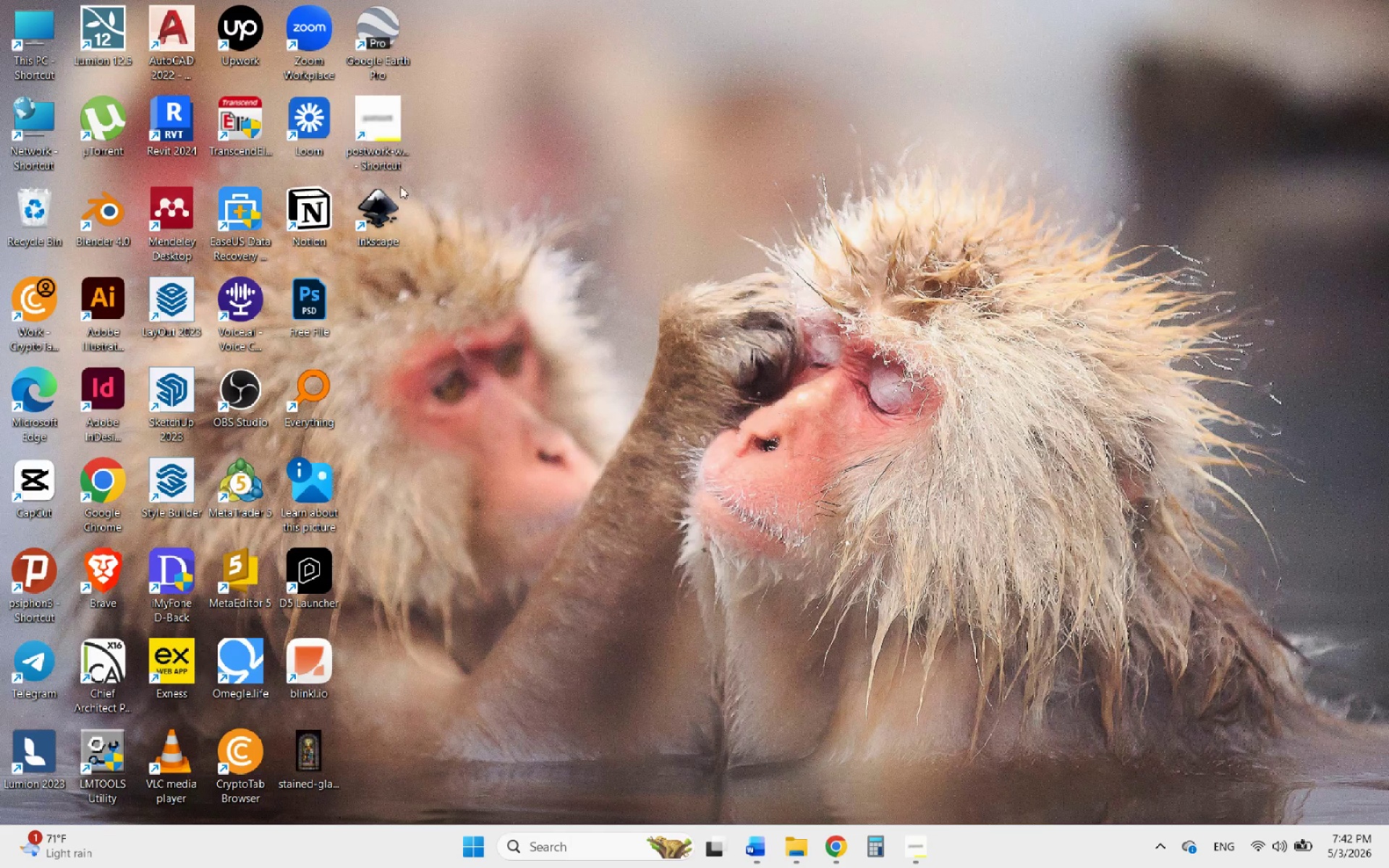 
double_click([381, 207])